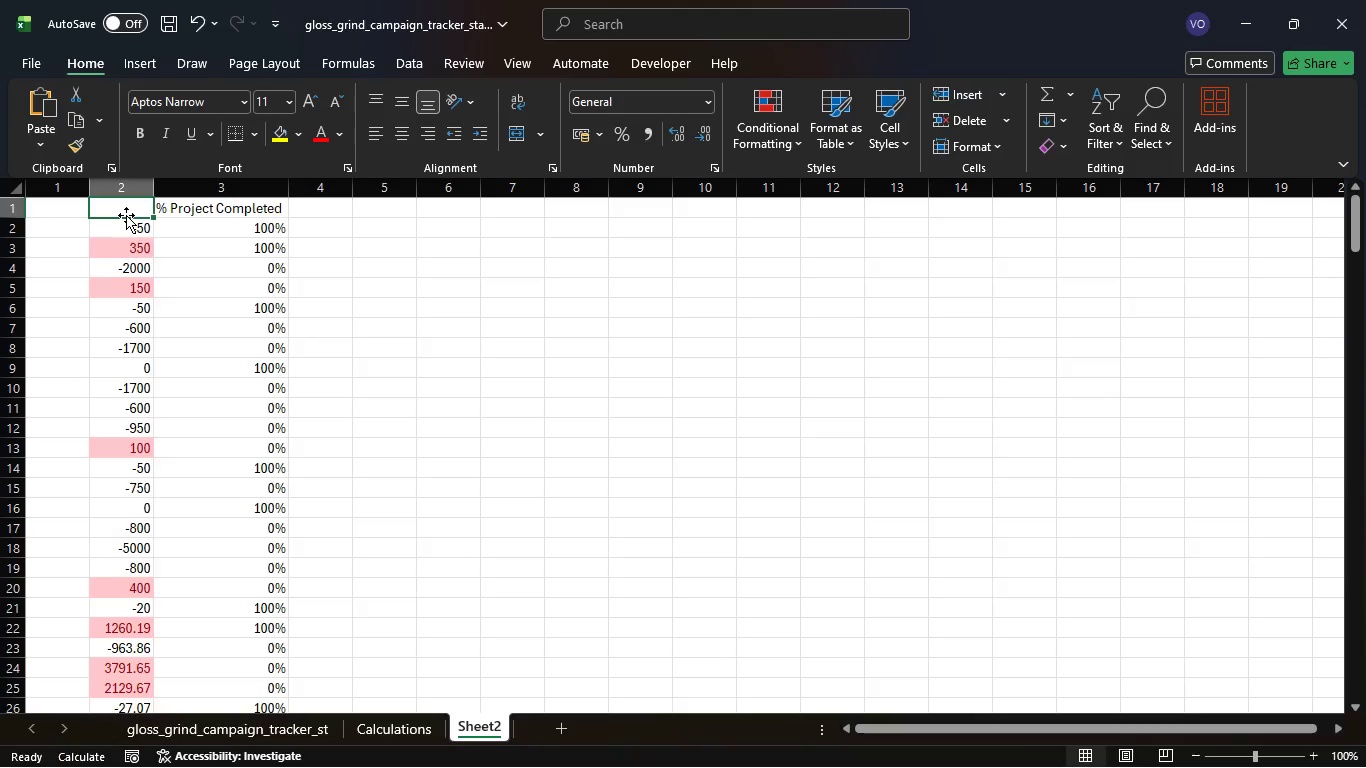 
type(Total Spending)
 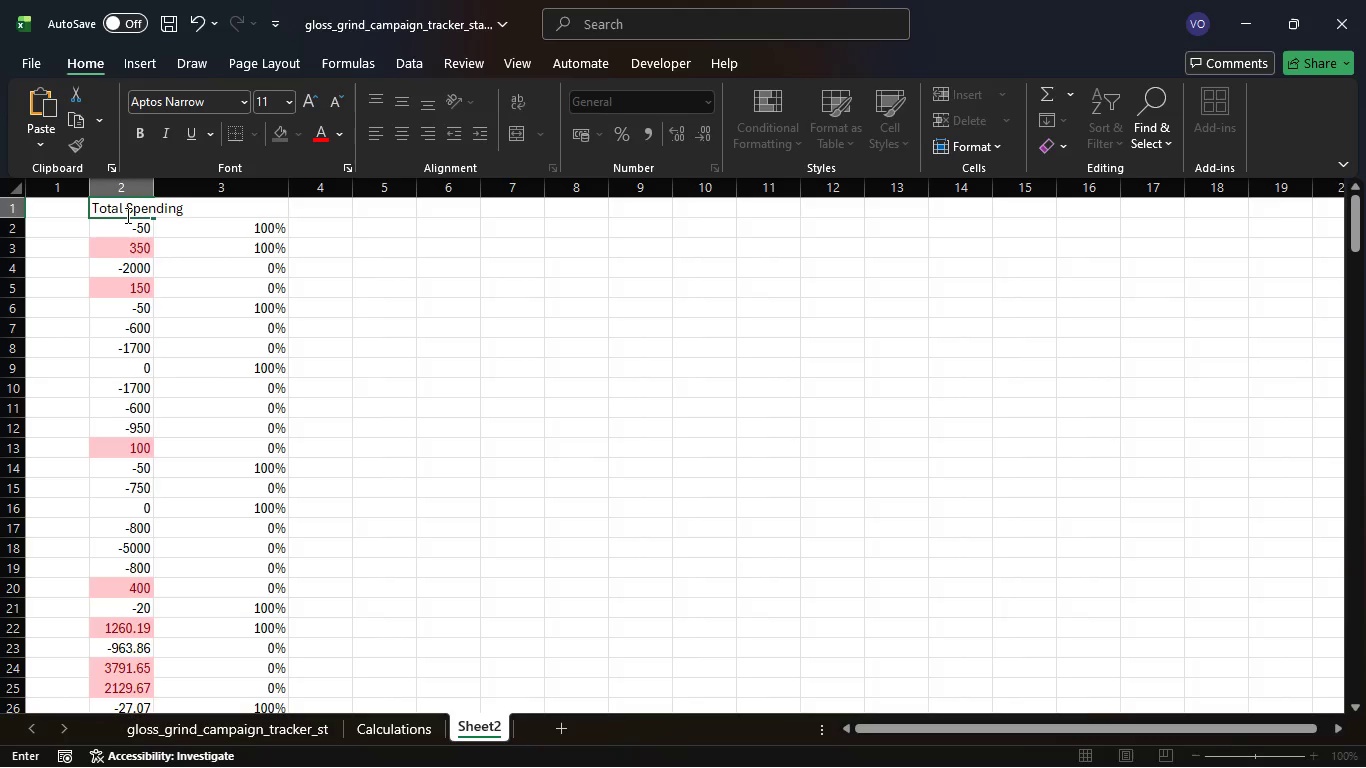 
wait(11.19)
 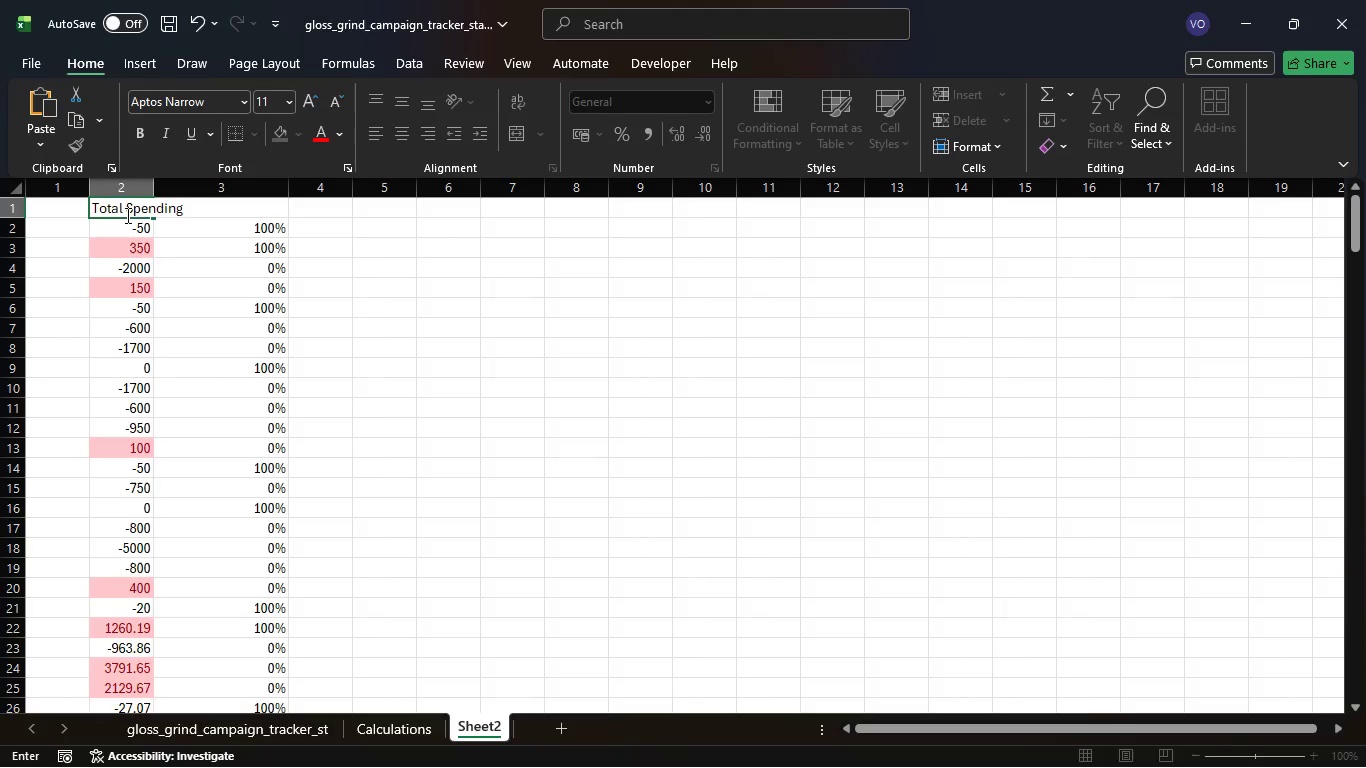 
key(Space)
 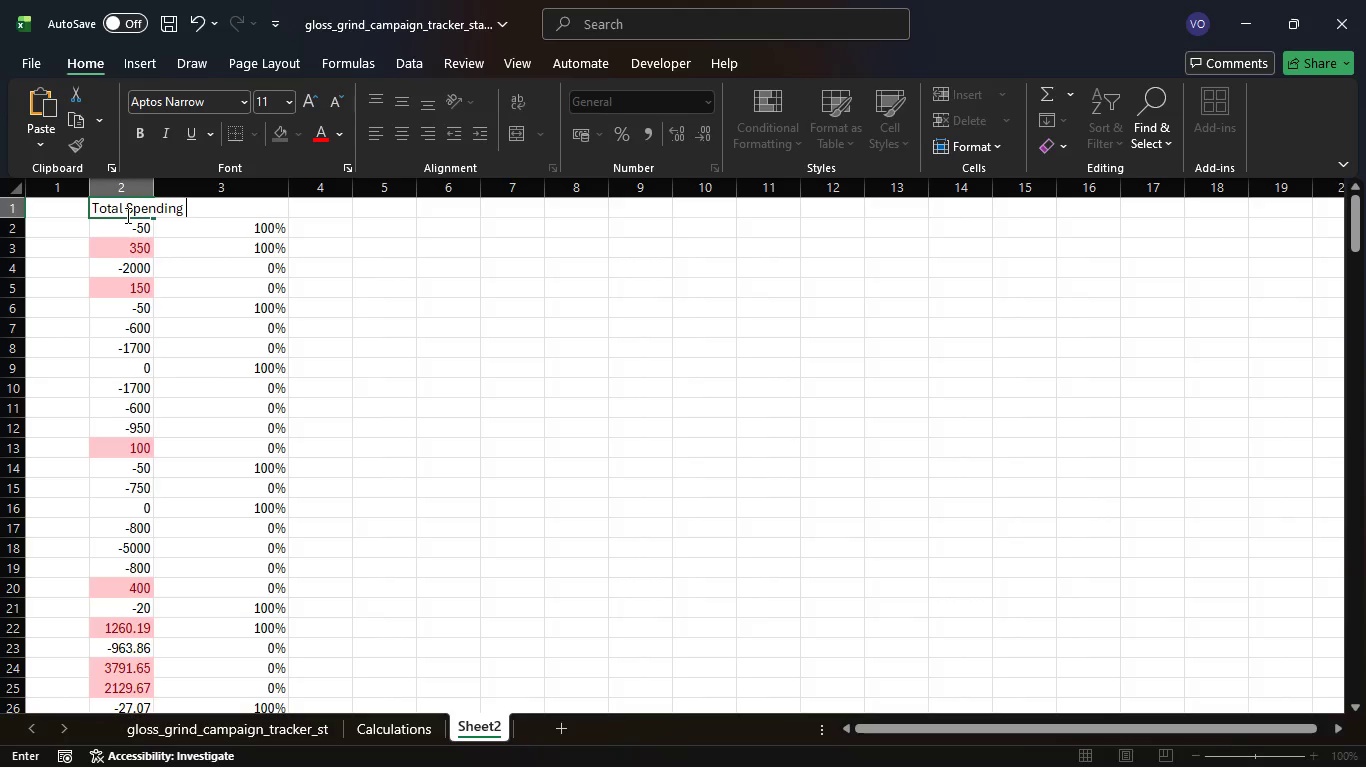 
key(CapsLock)
 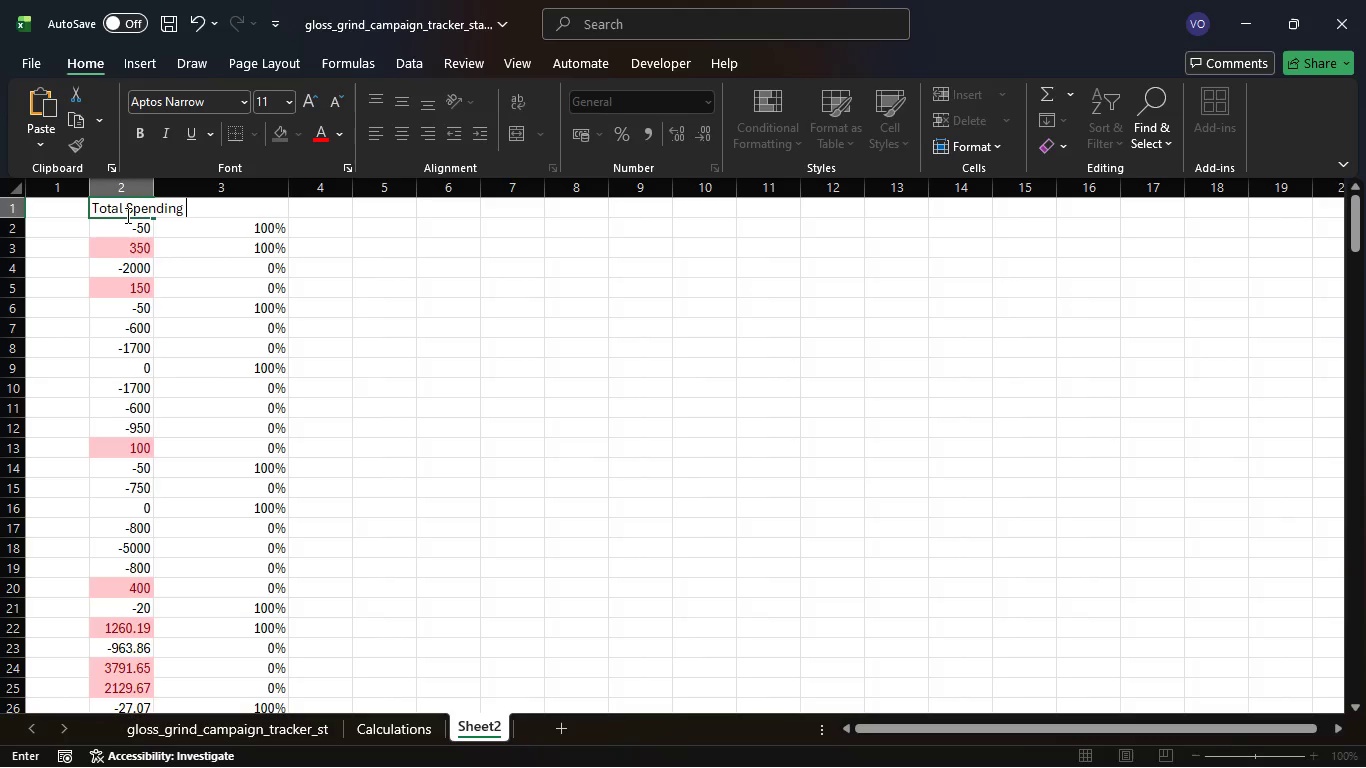 
key(V)
 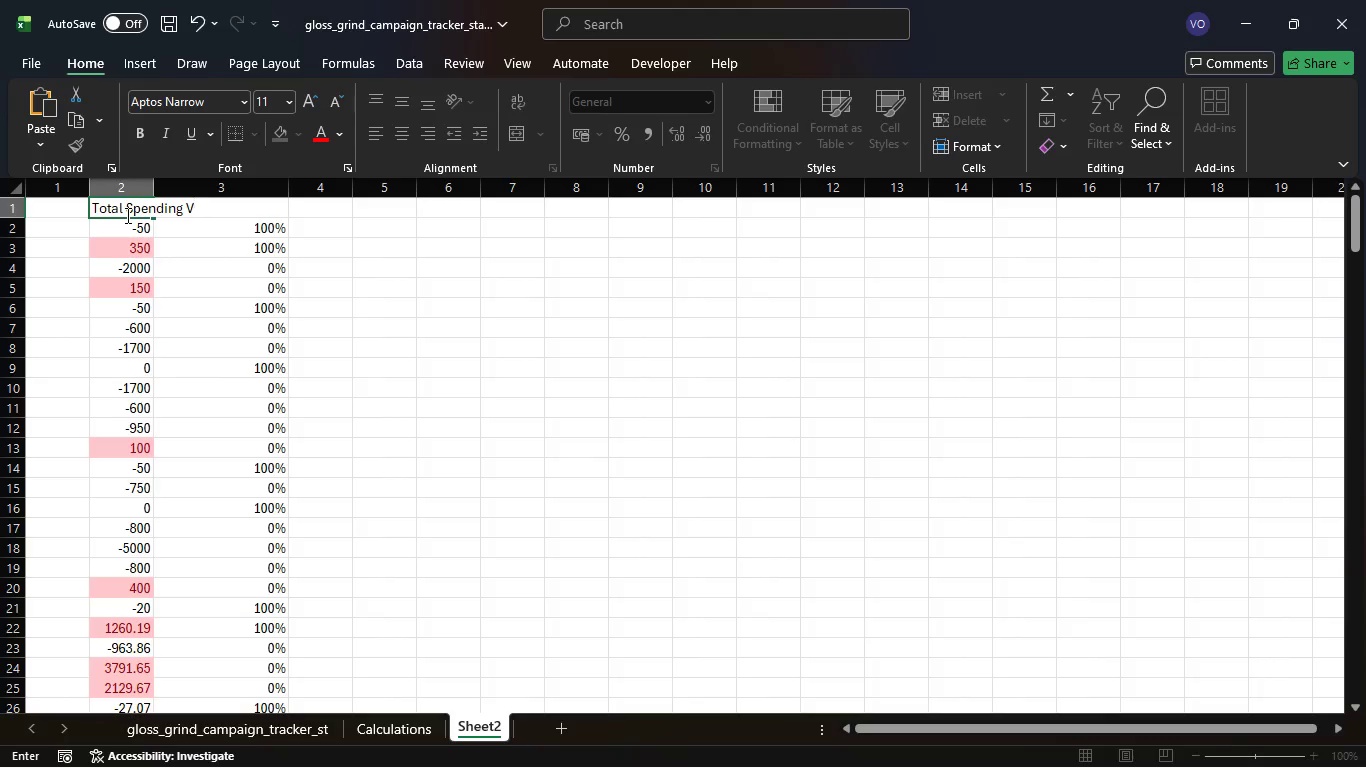 
key(CapsLock)
 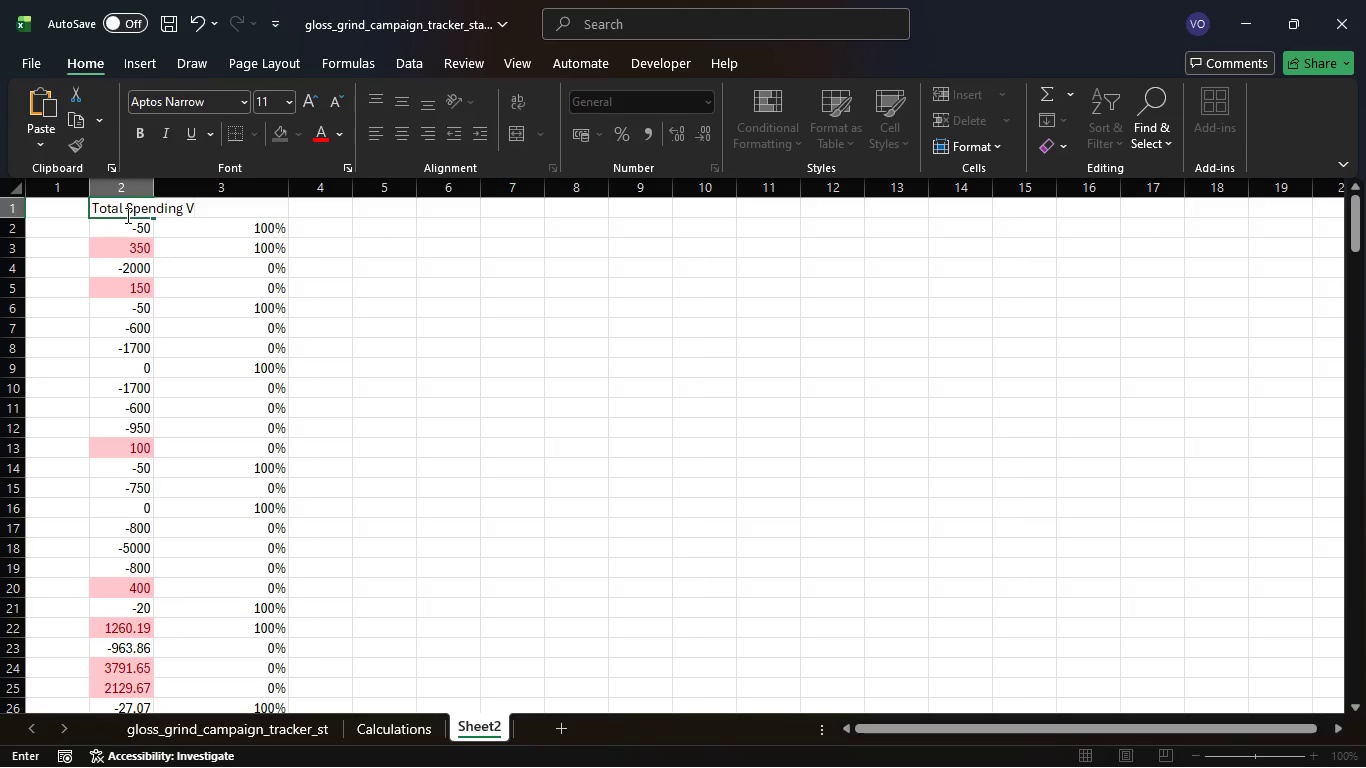 
key(A)
 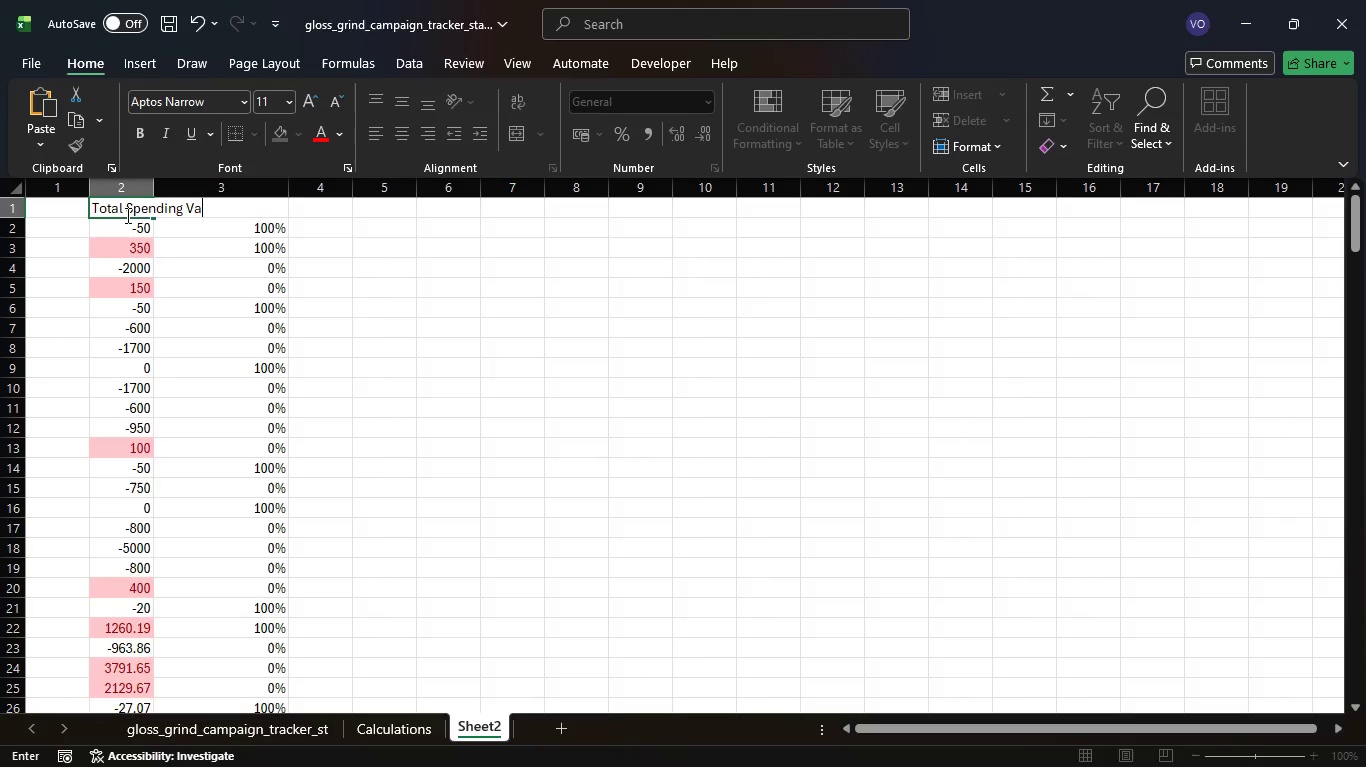 
type(riance)
 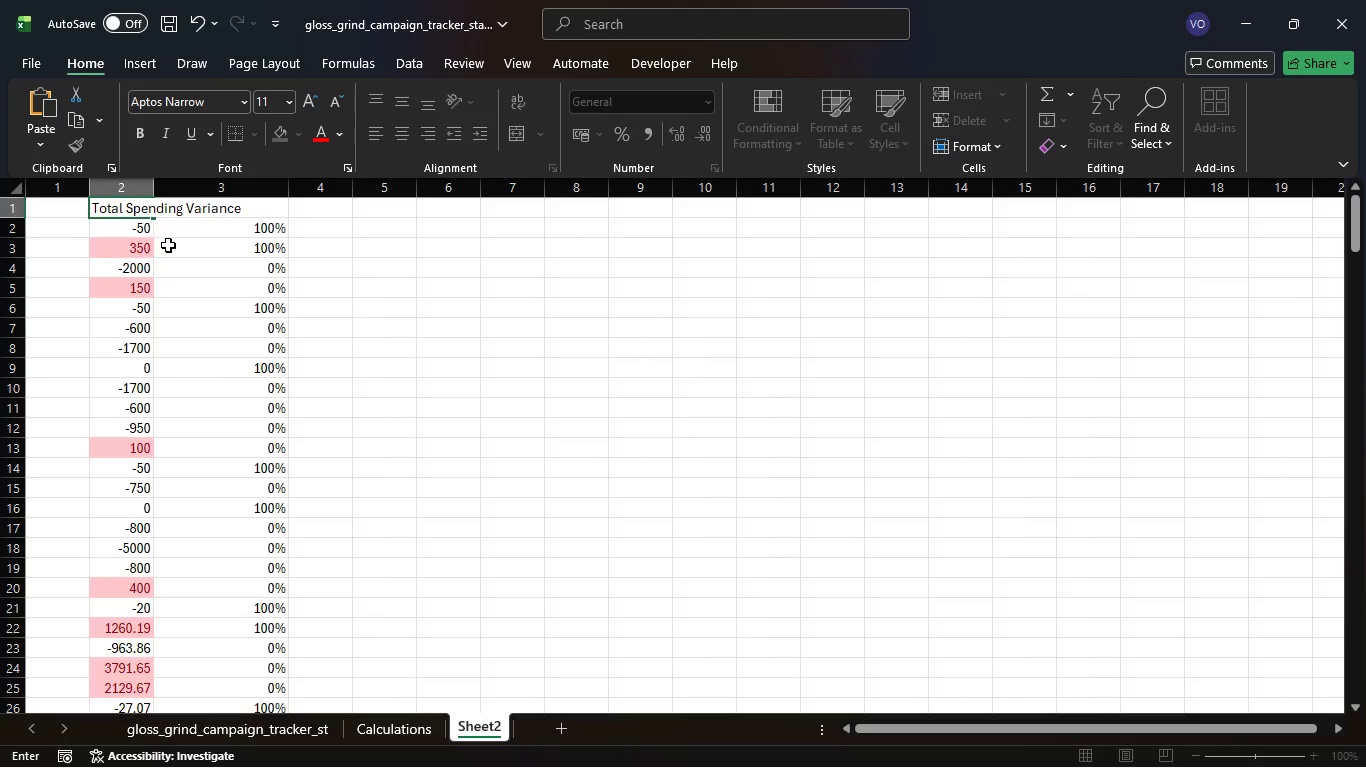 
left_click([198, 265])
 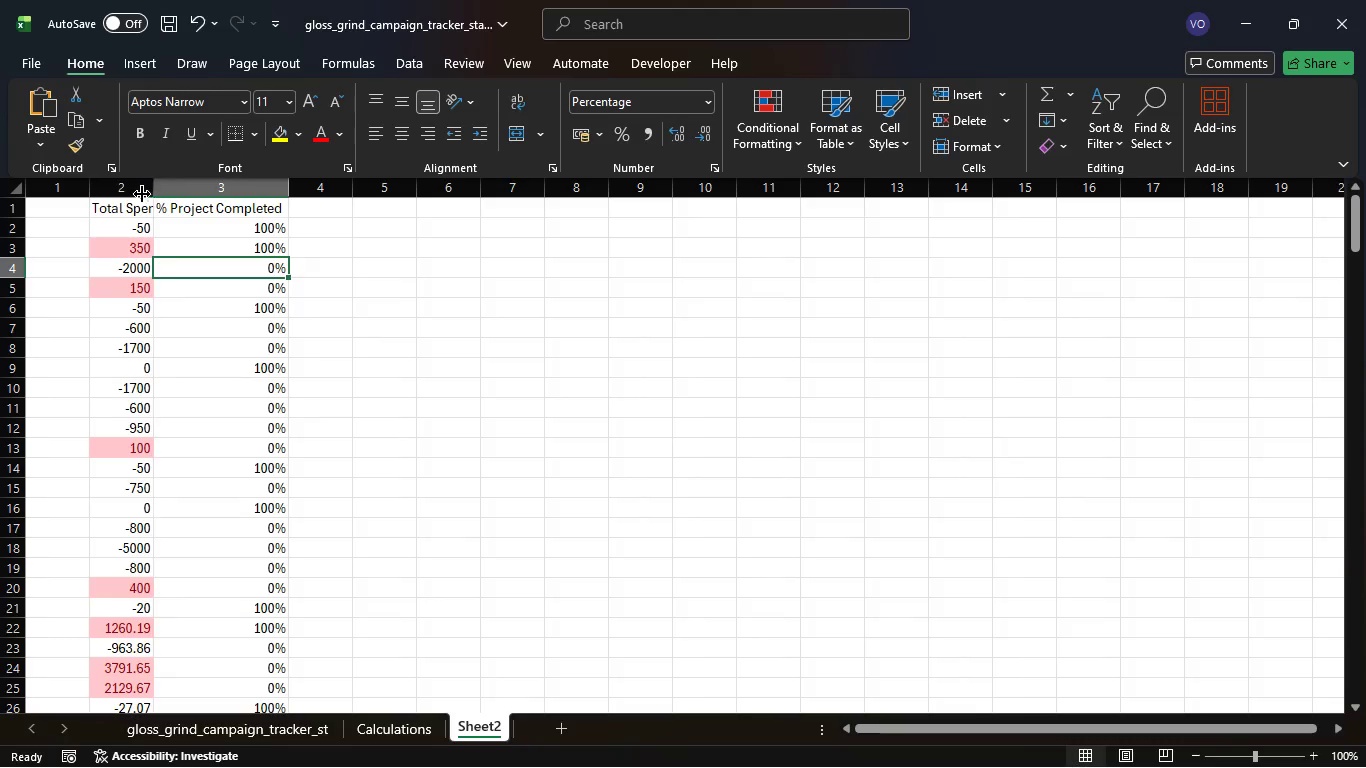 
left_click([137, 193])
 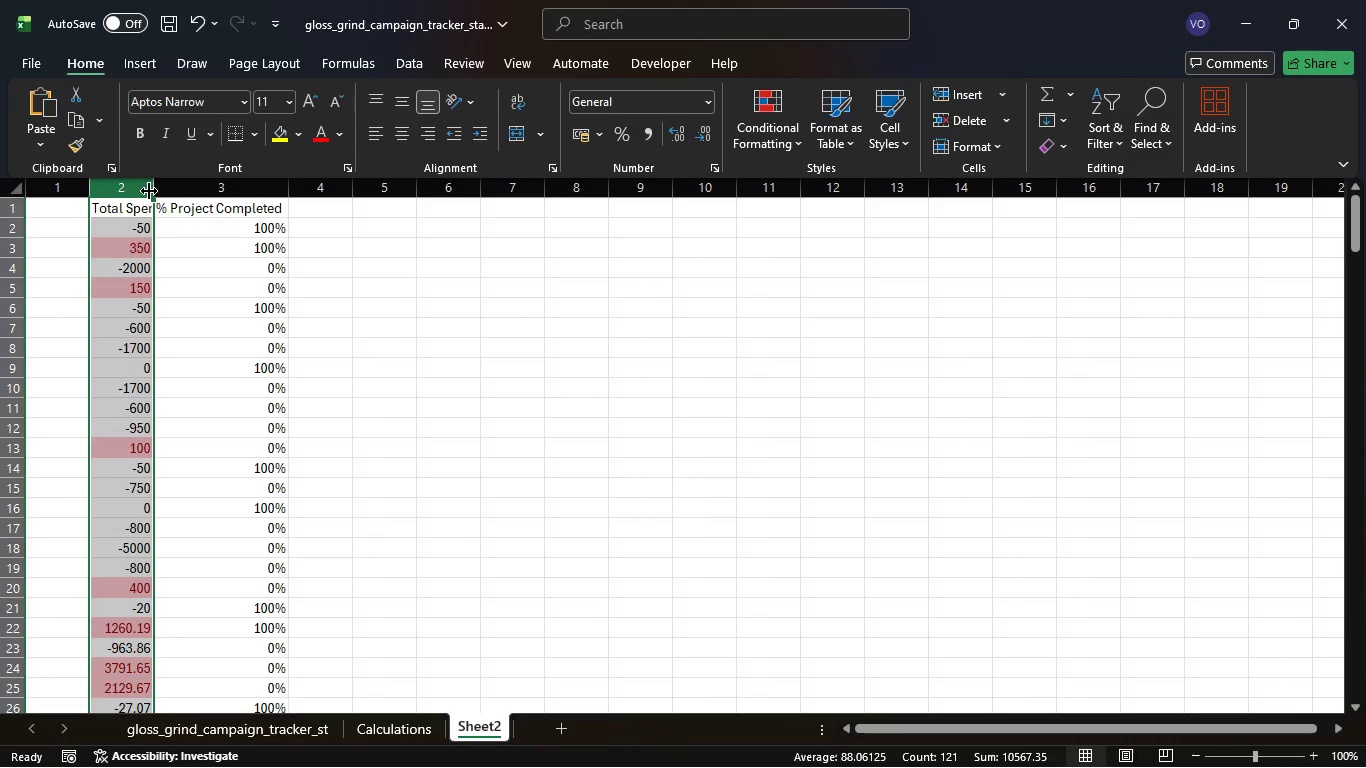 
double_click([149, 191])
 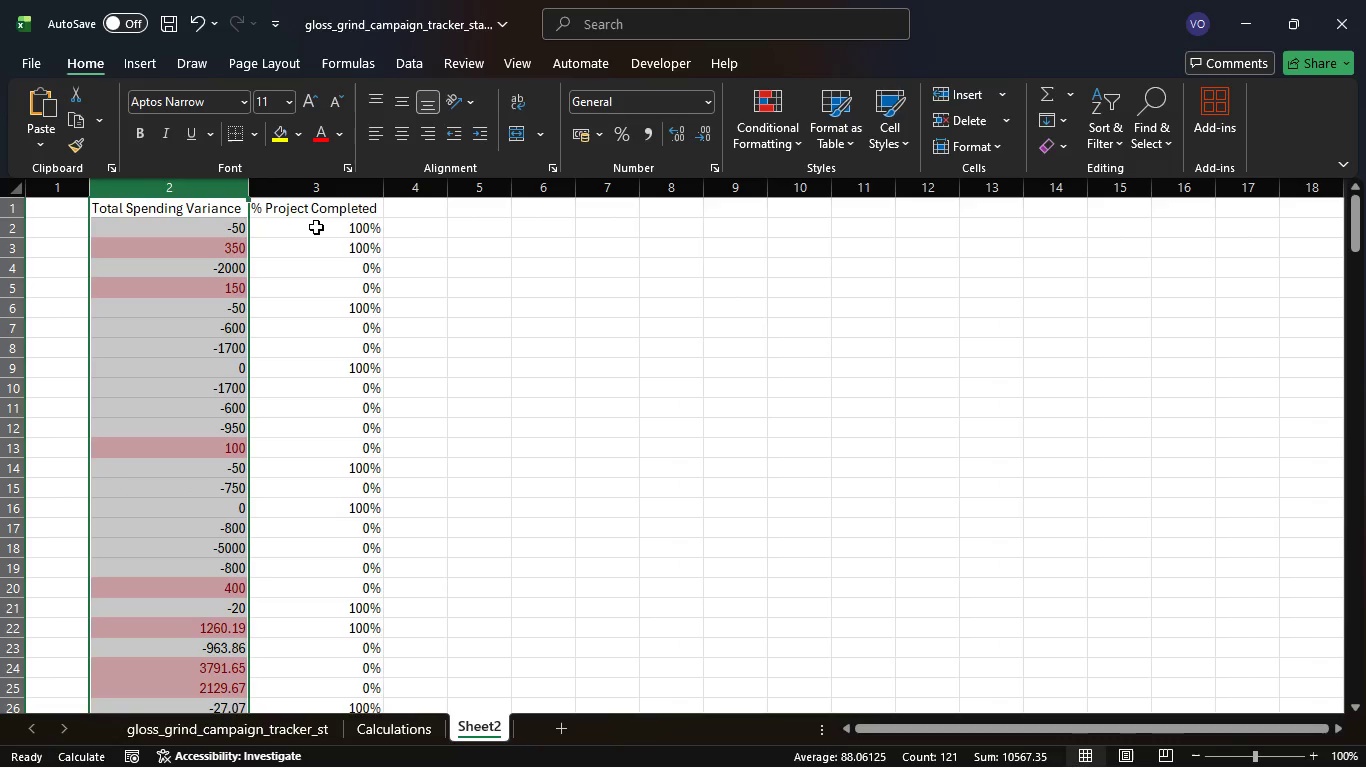 
left_click([316, 227])
 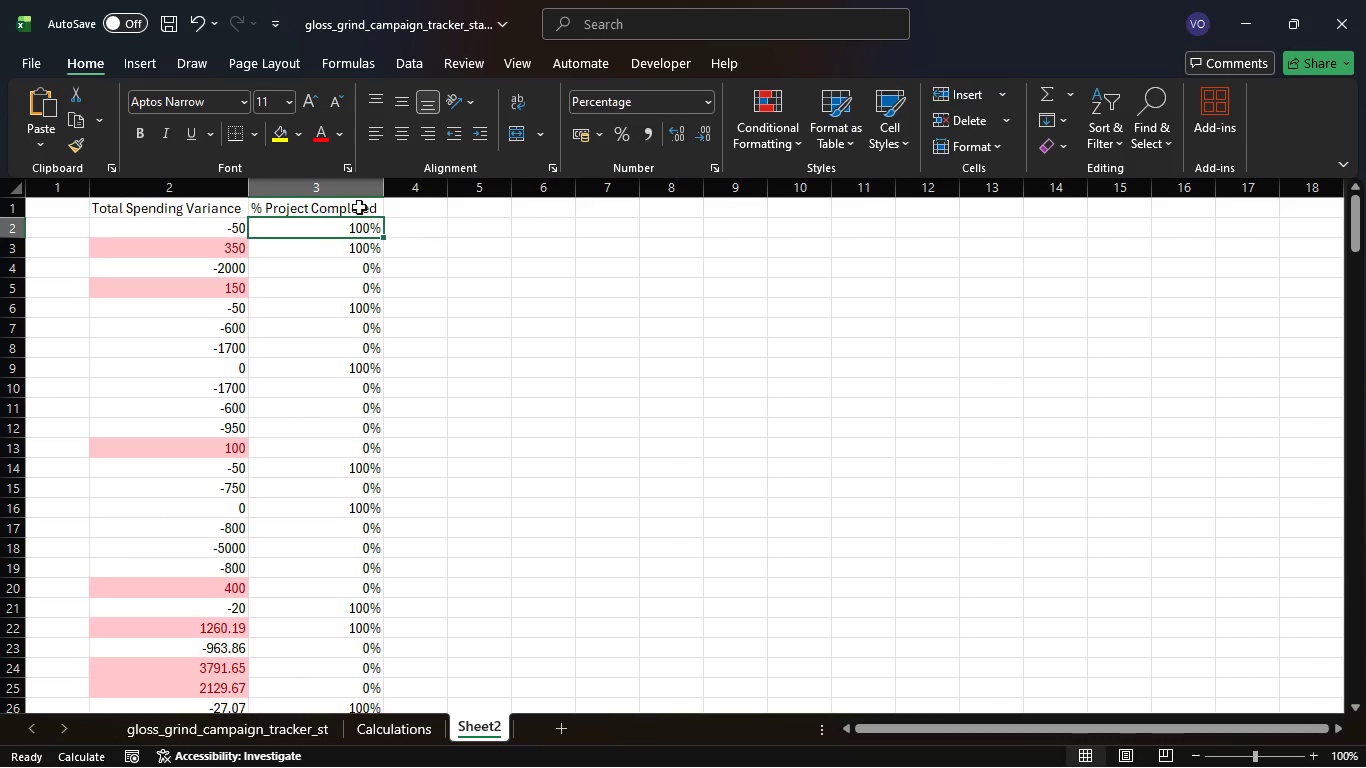 
left_click([416, 212])
 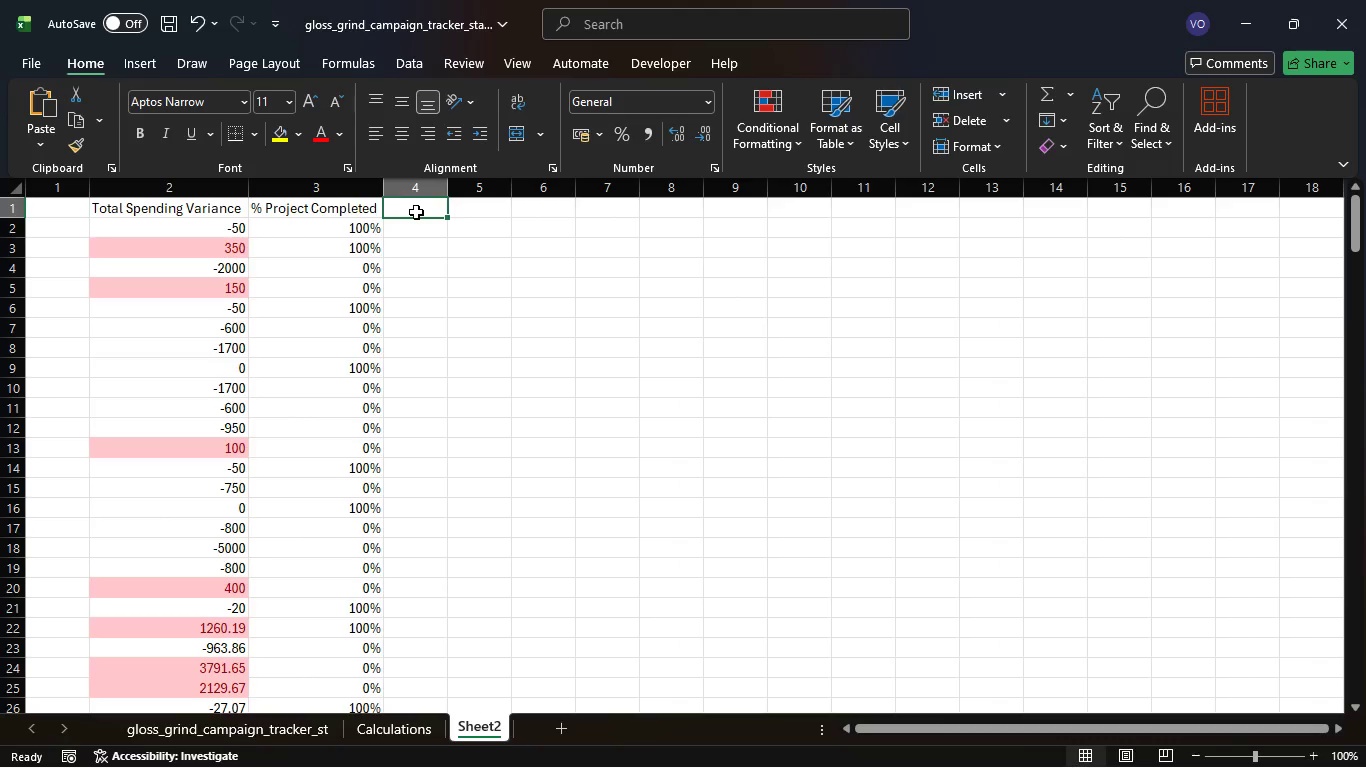 
wait(9.47)
 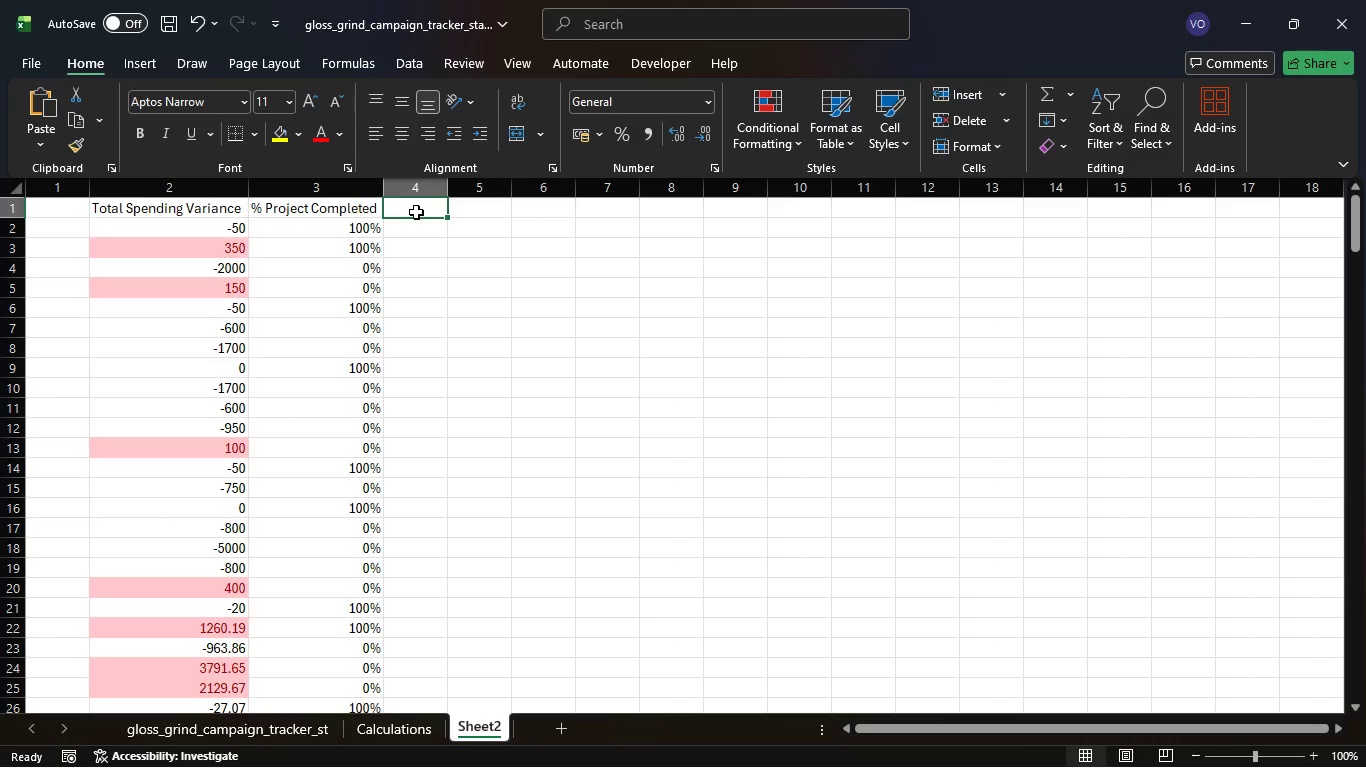 
left_click([416, 212])
 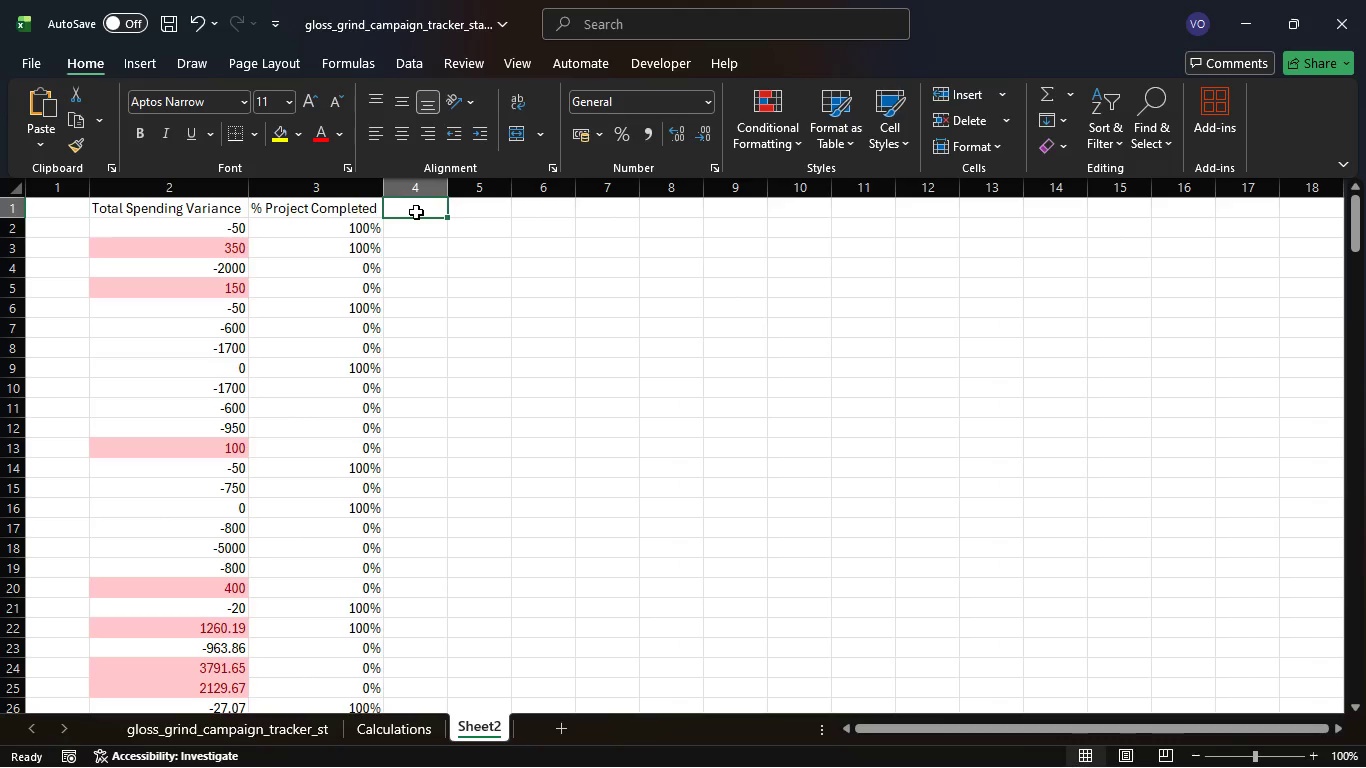 
type(Average)
 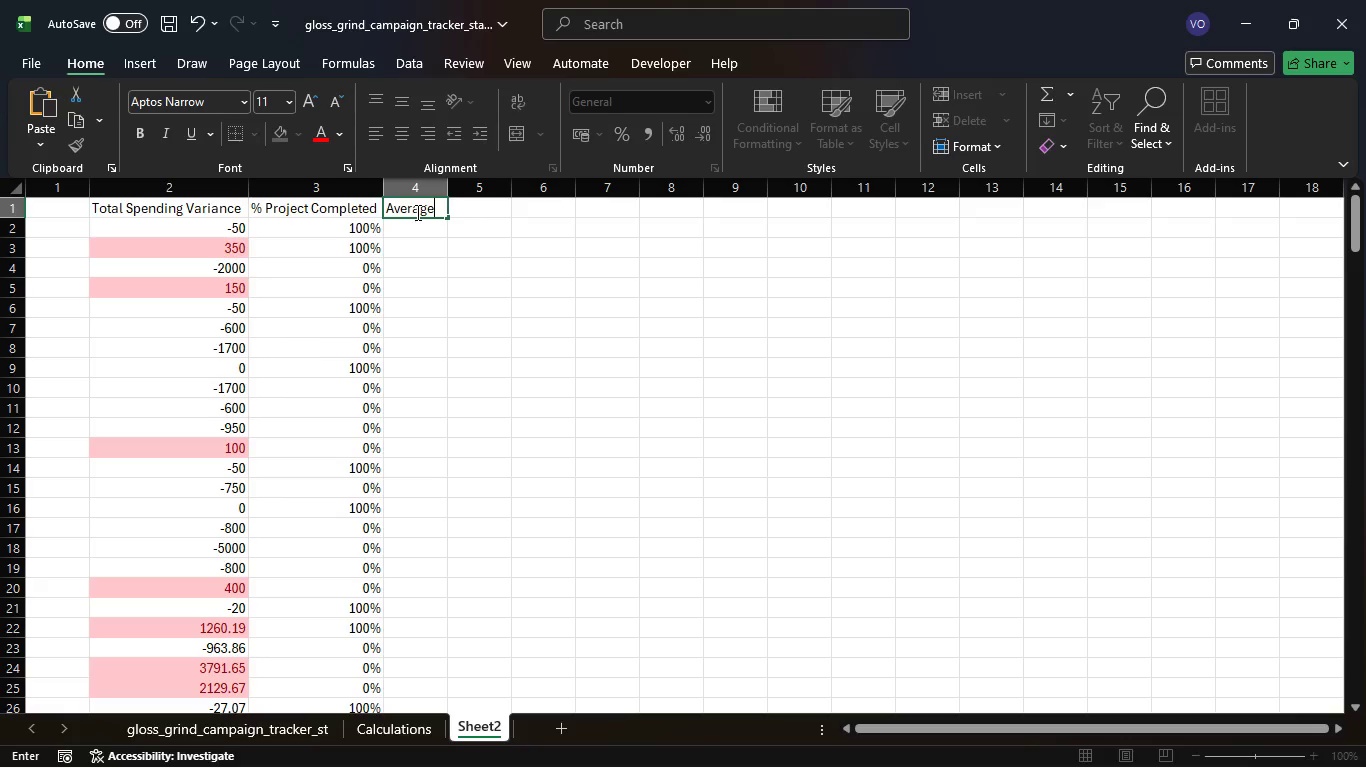 
wait(15.06)
 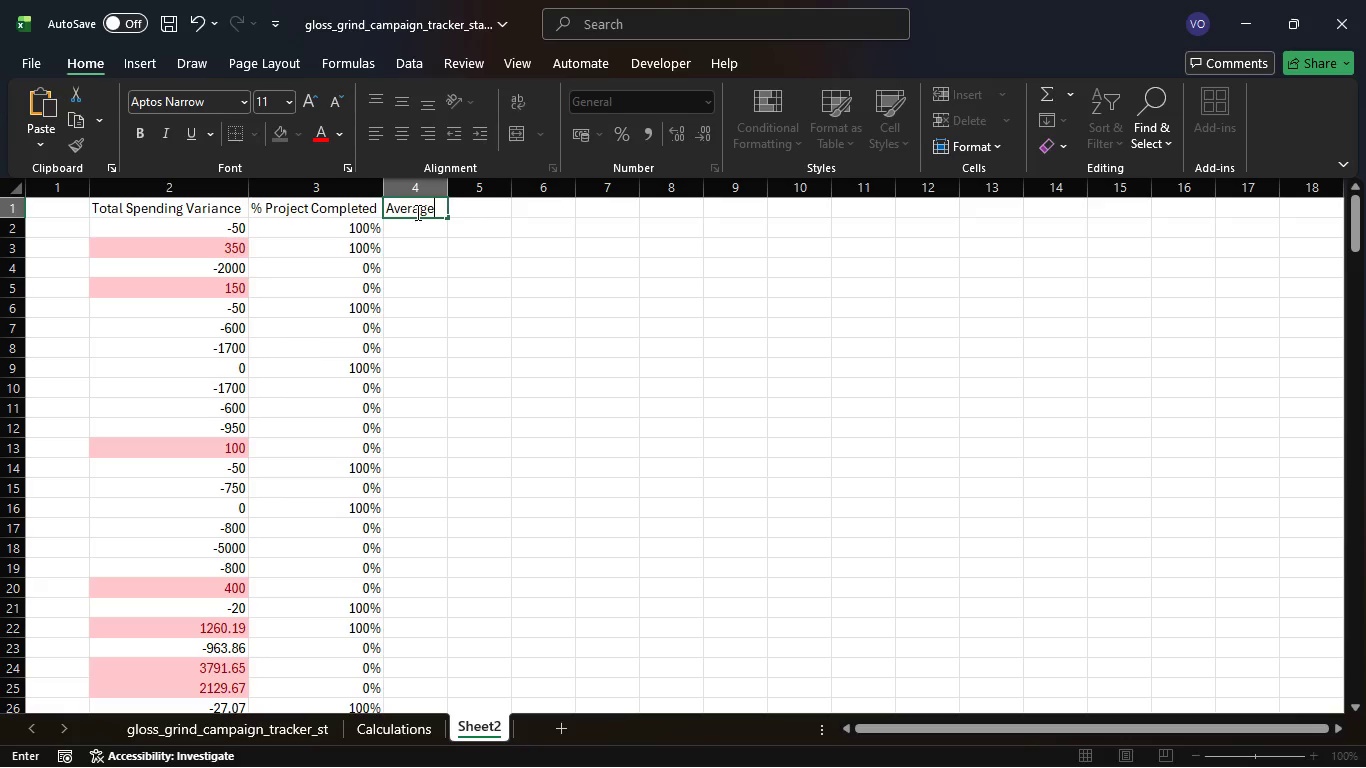 
type( p)
key(Backspace)
type(Project Length)
 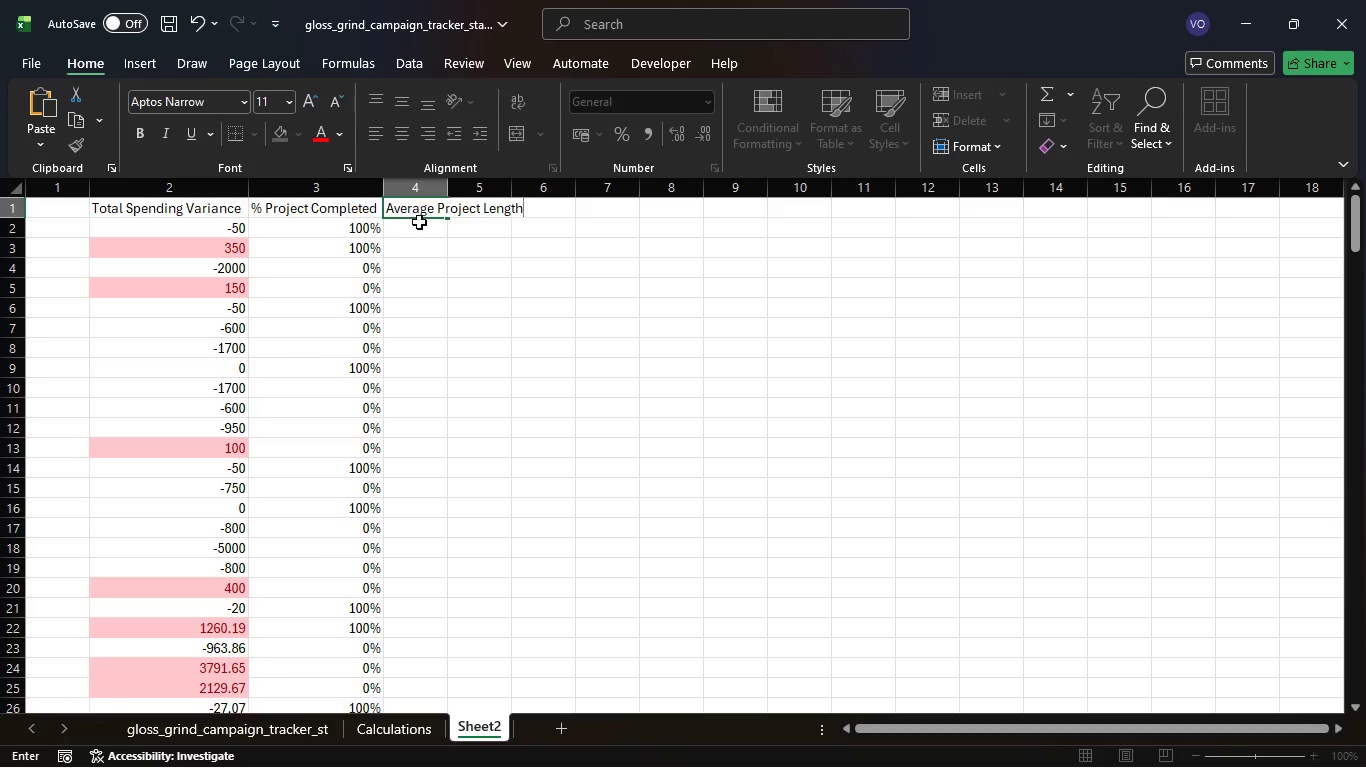 
left_click([417, 228])
 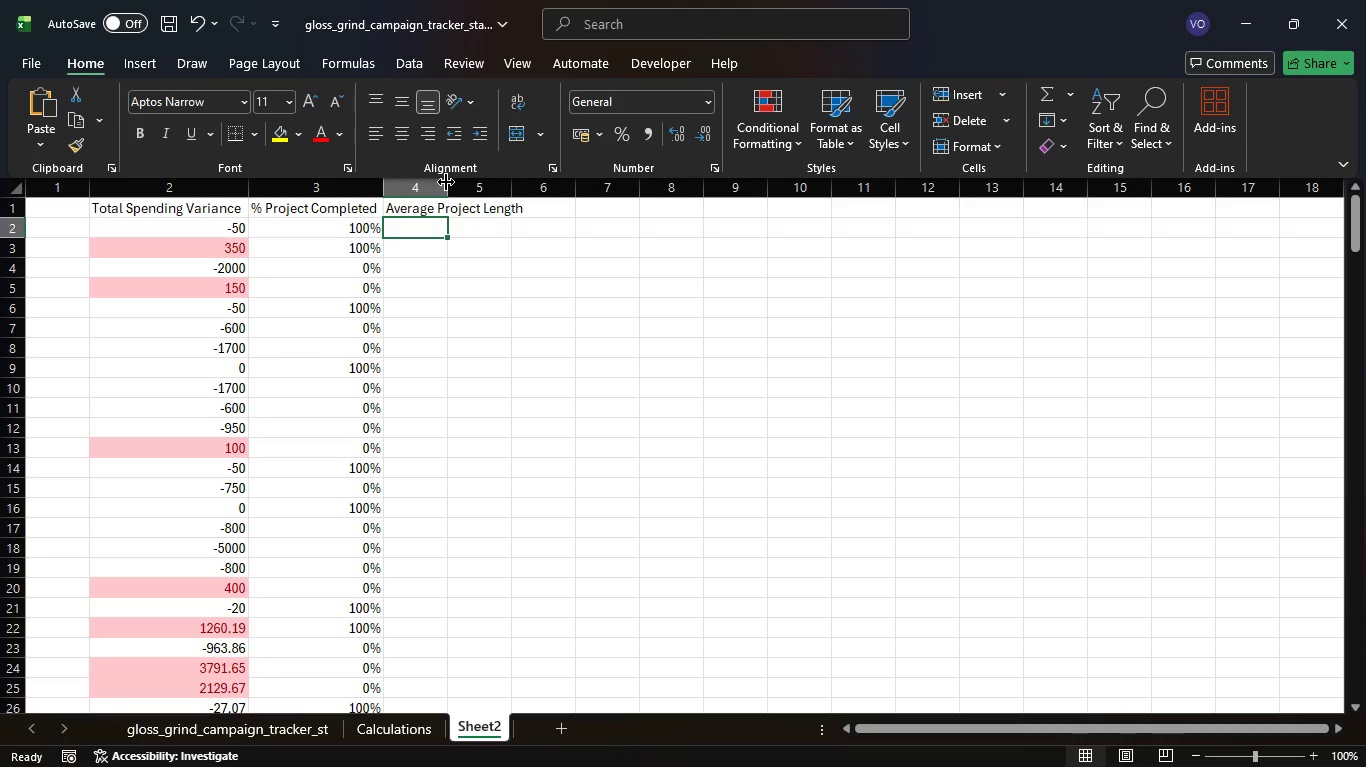 
double_click([446, 182])
 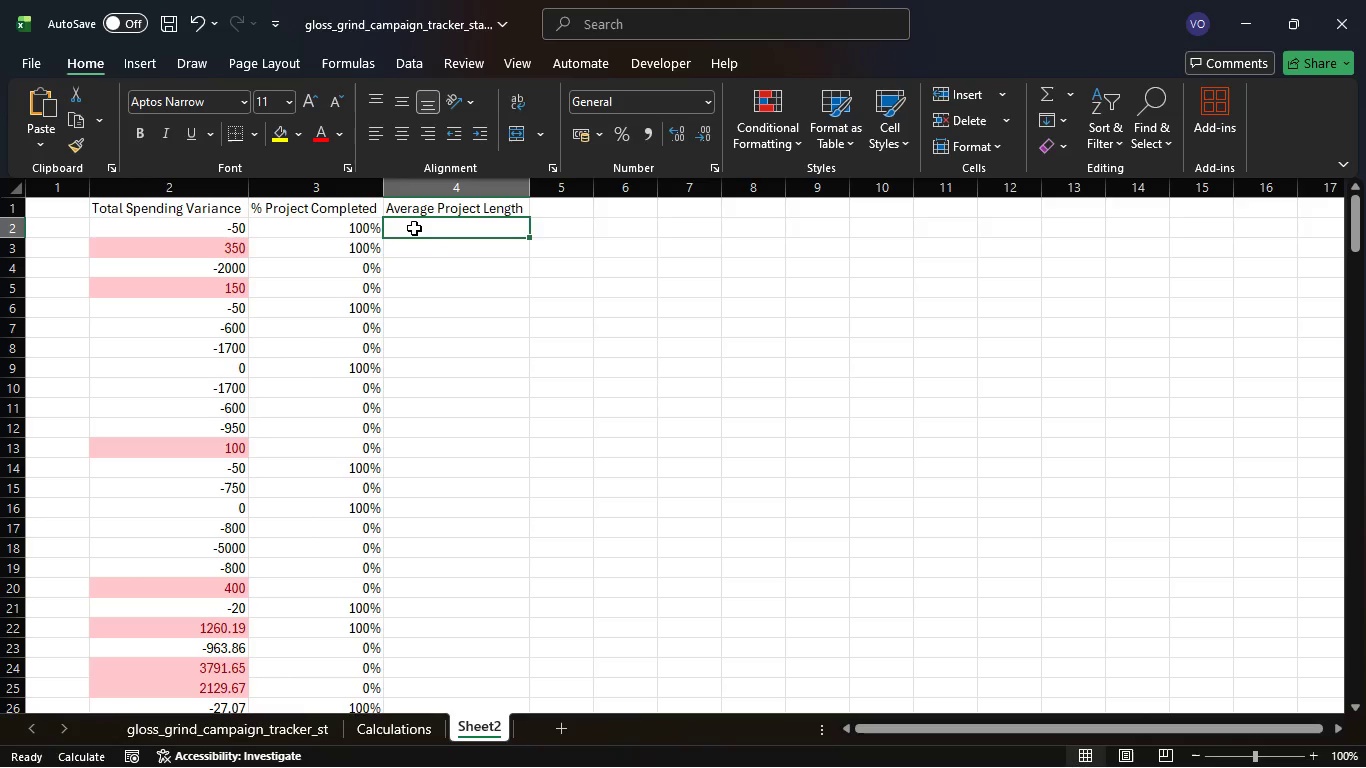 
left_click([414, 227])
 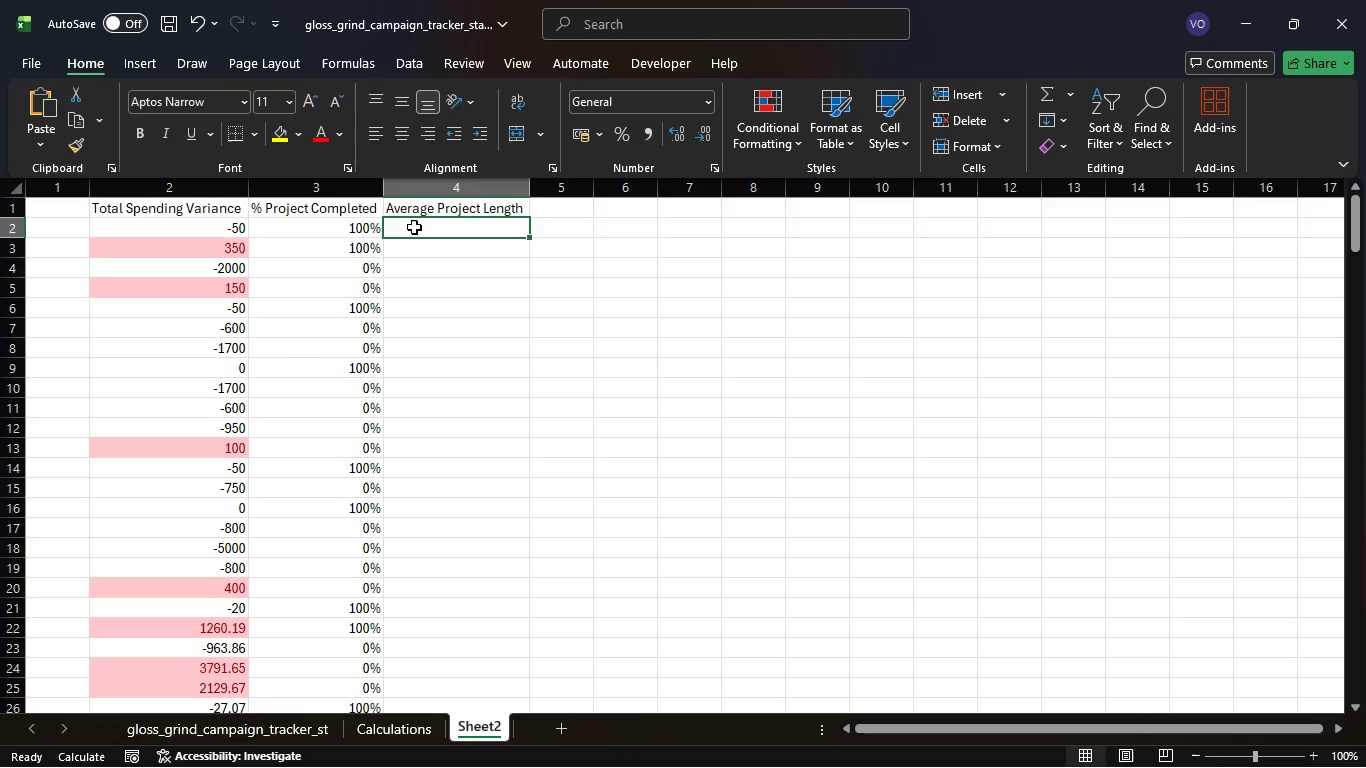 
type(=ave)
 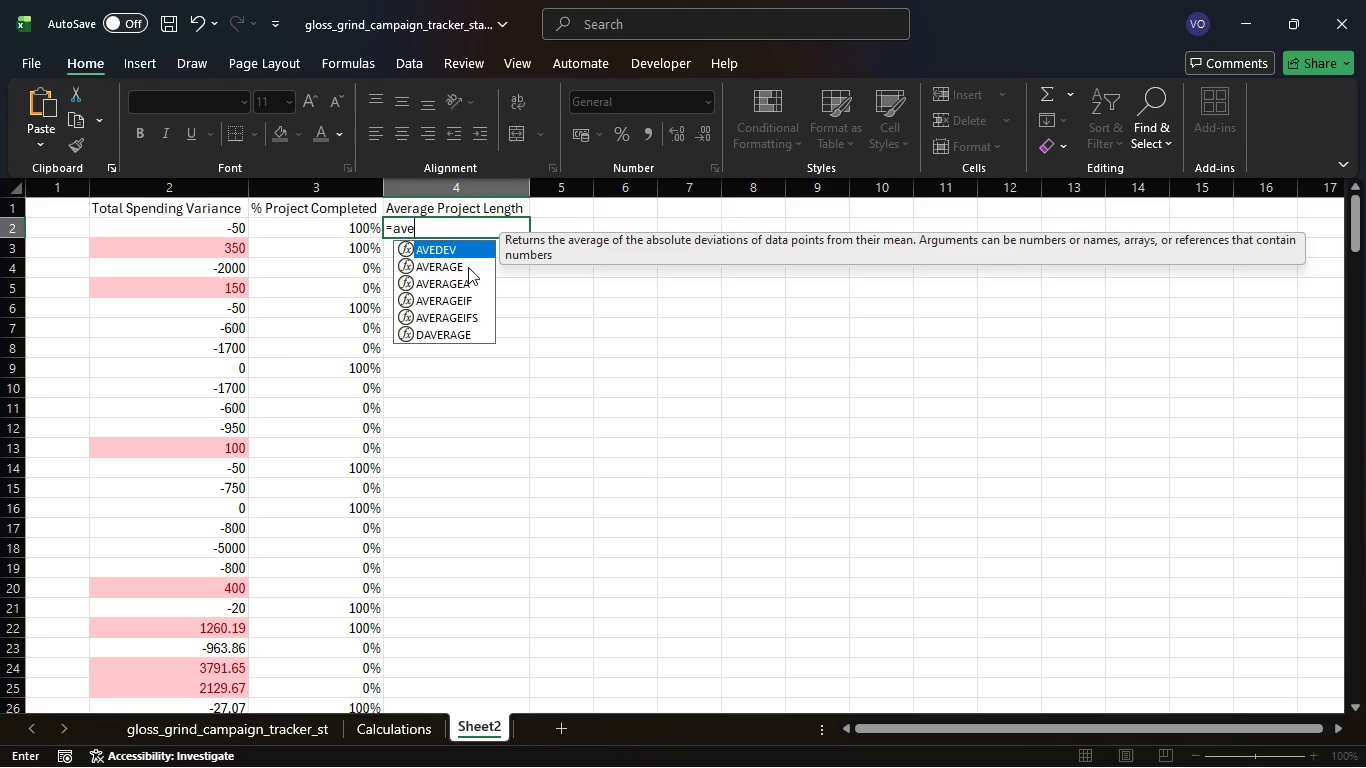 
left_click([468, 267])
 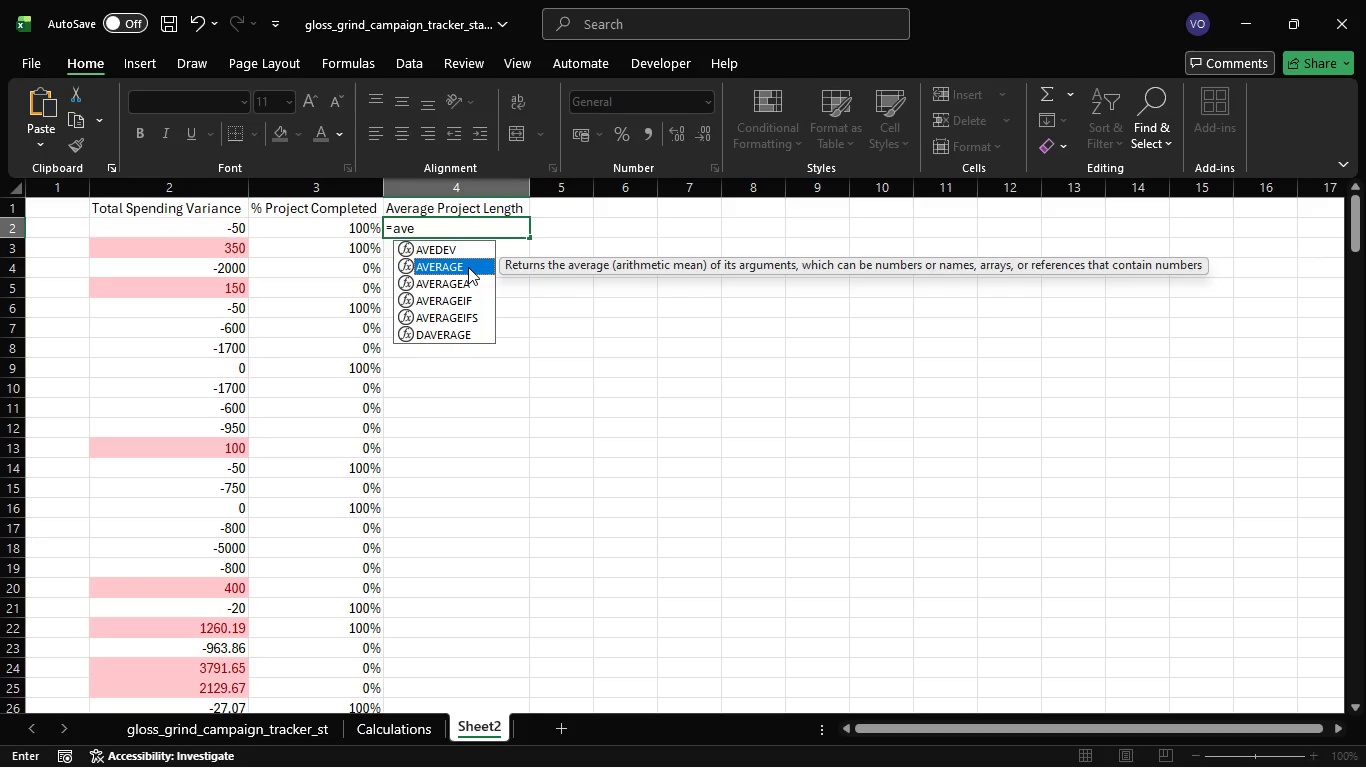 
key(Tab)
 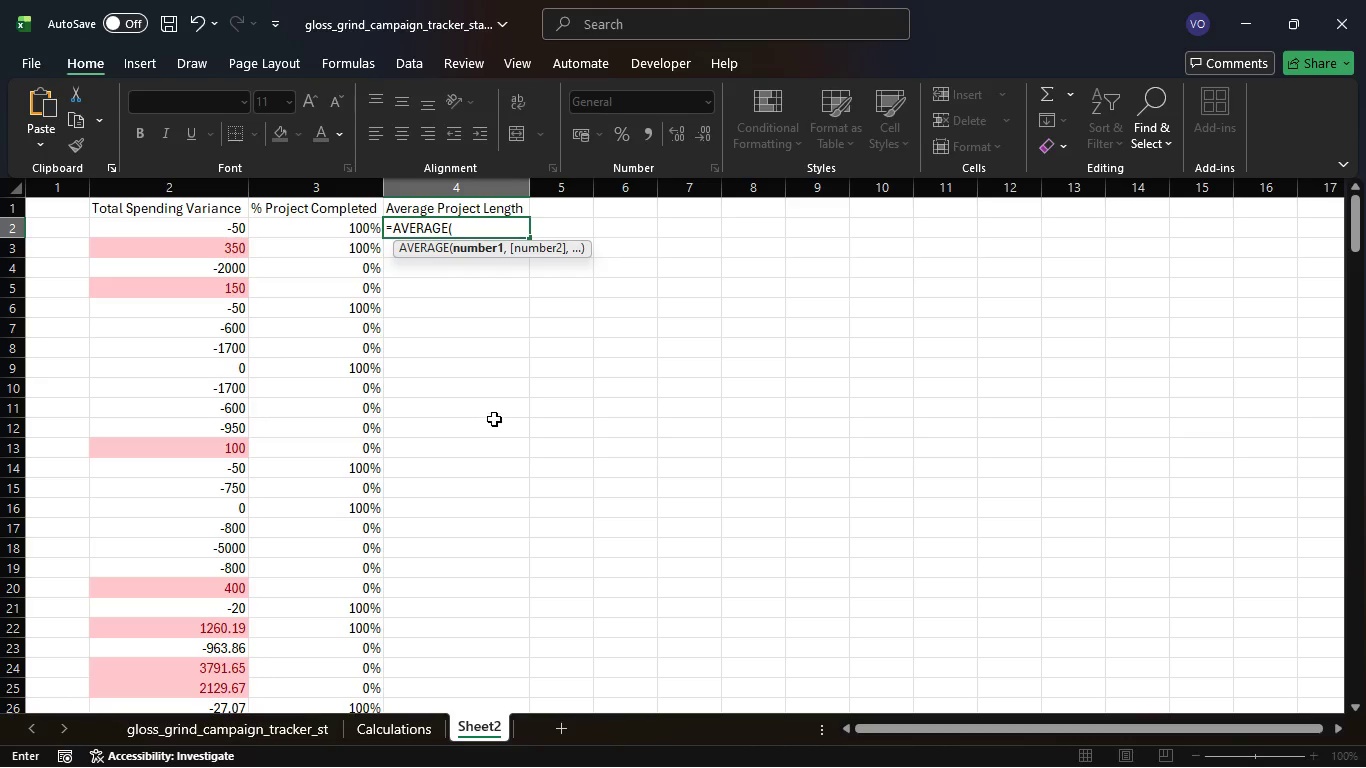 
wait(6.76)
 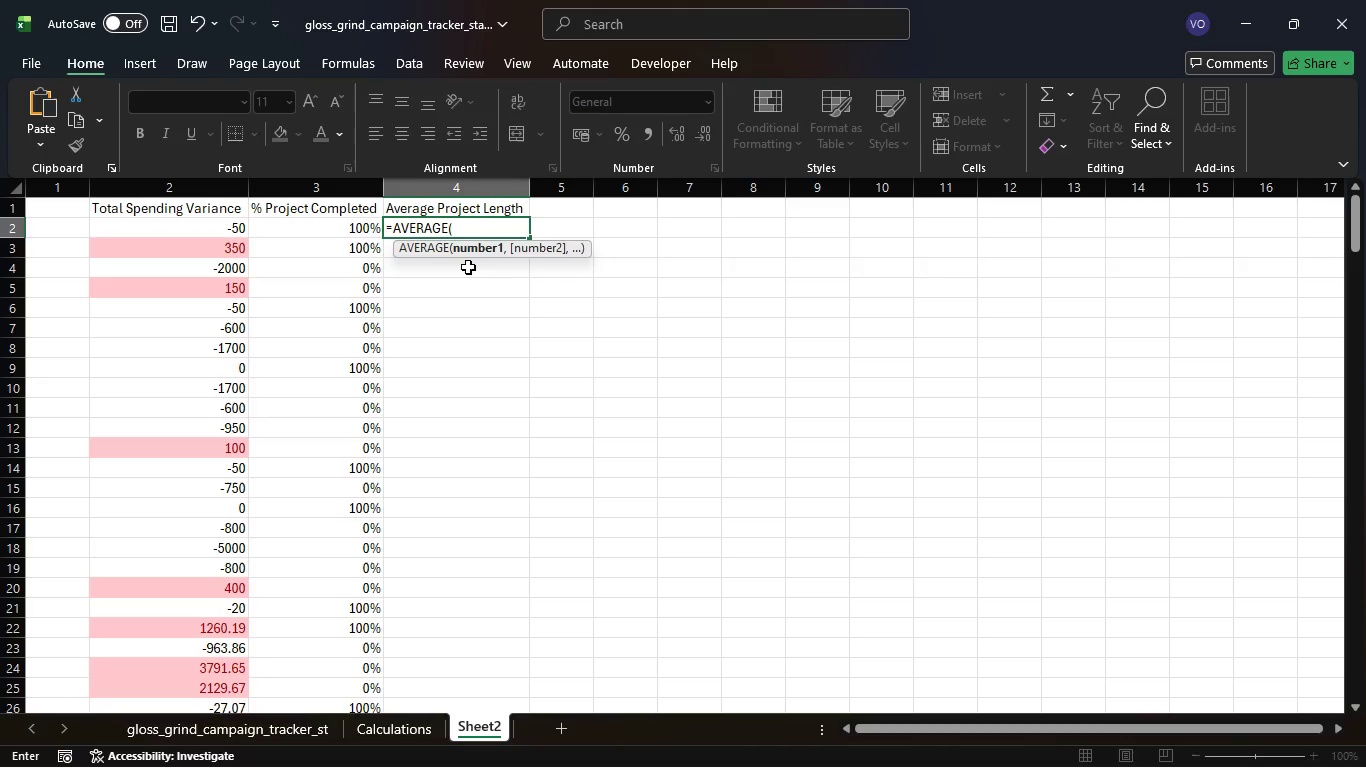 
type('Calculations')
 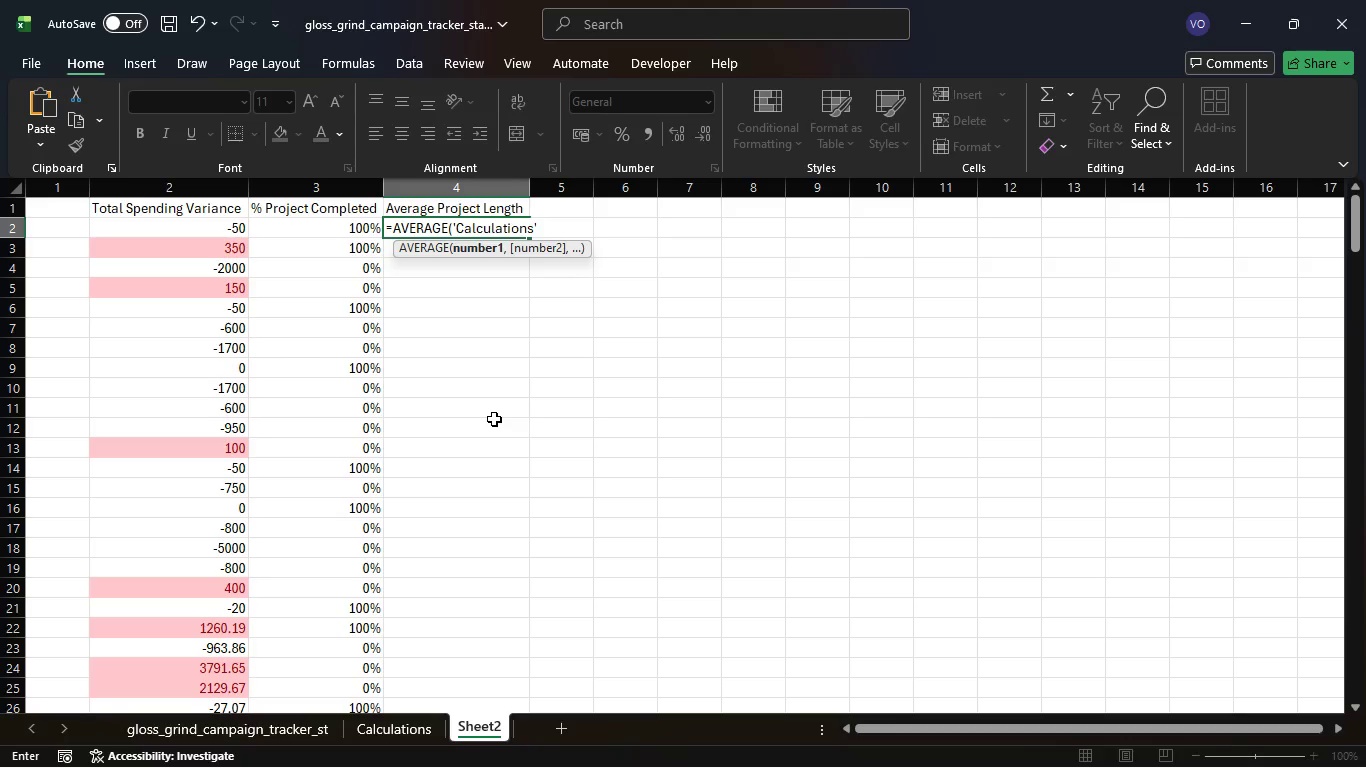 
key(Space)
 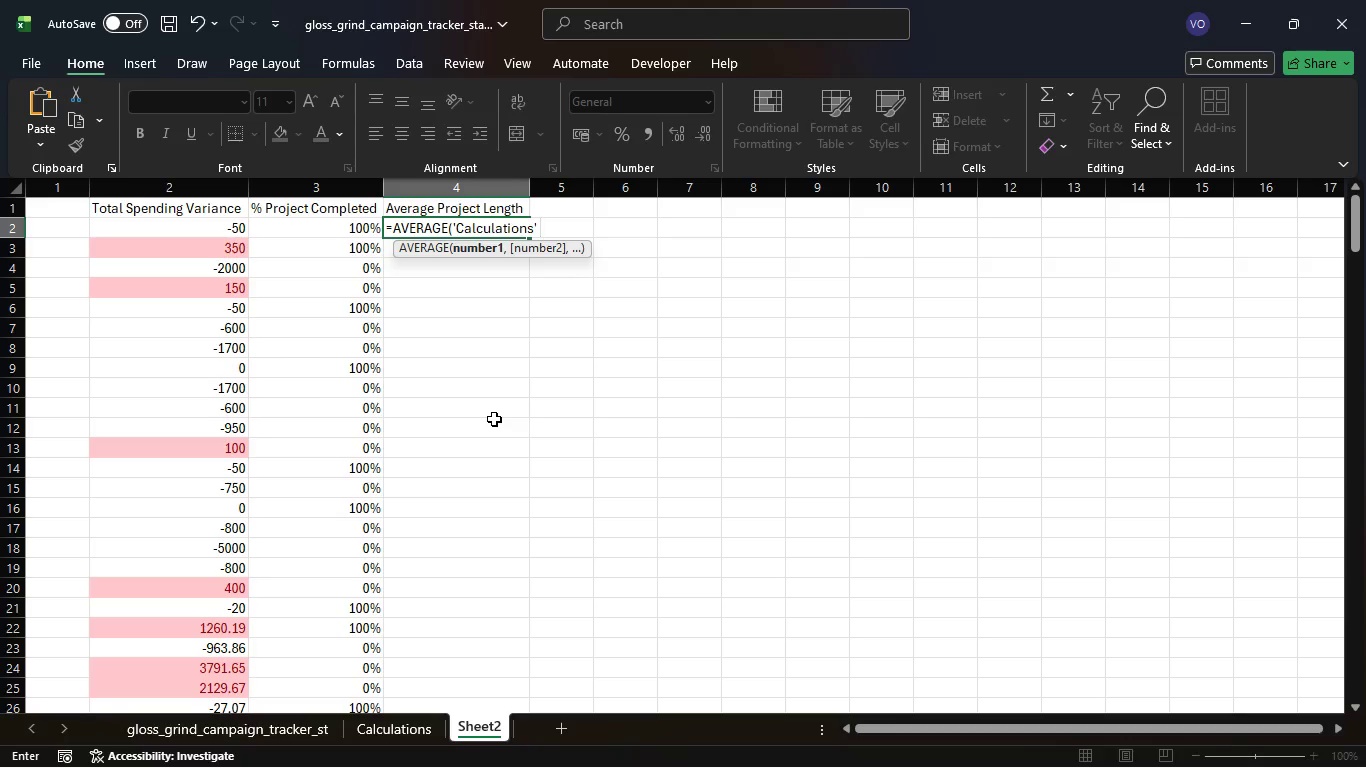 
key(Shift+1)
 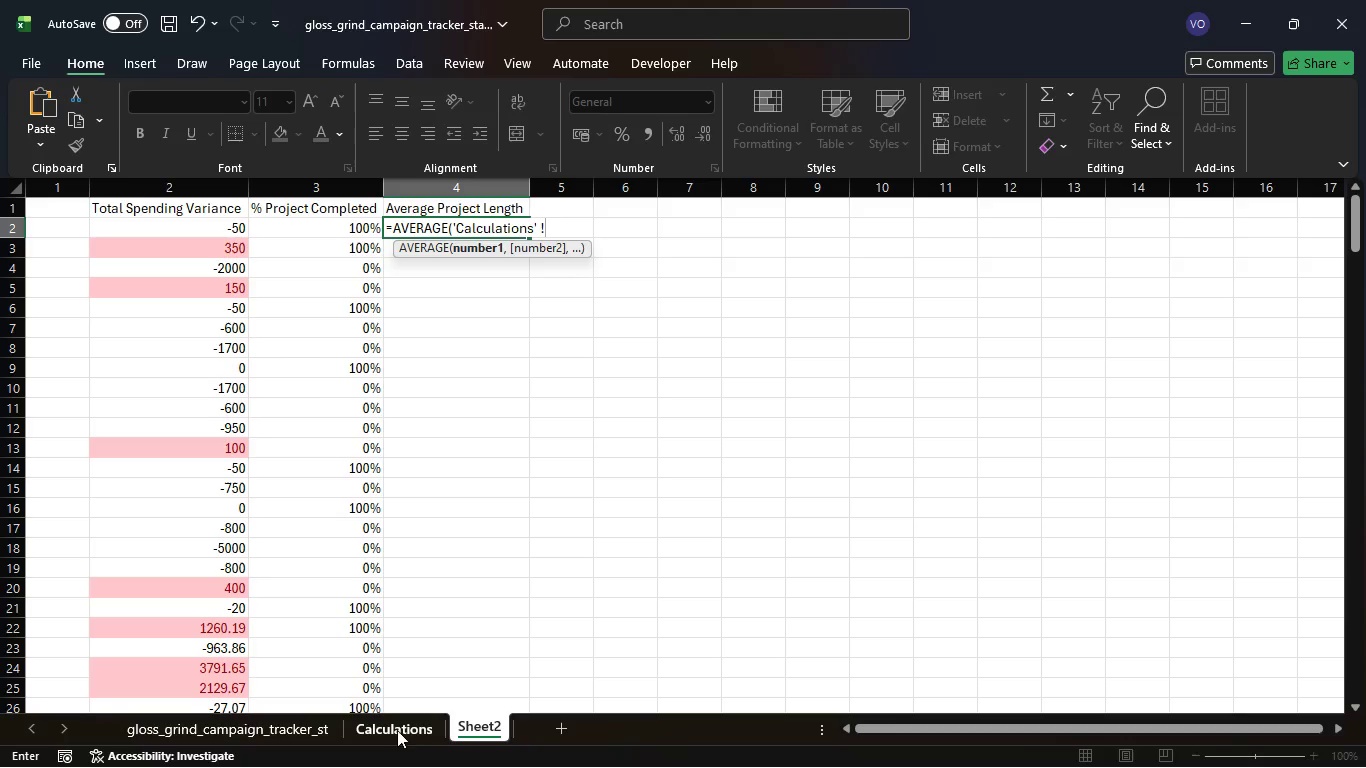 
left_click([393, 733])
 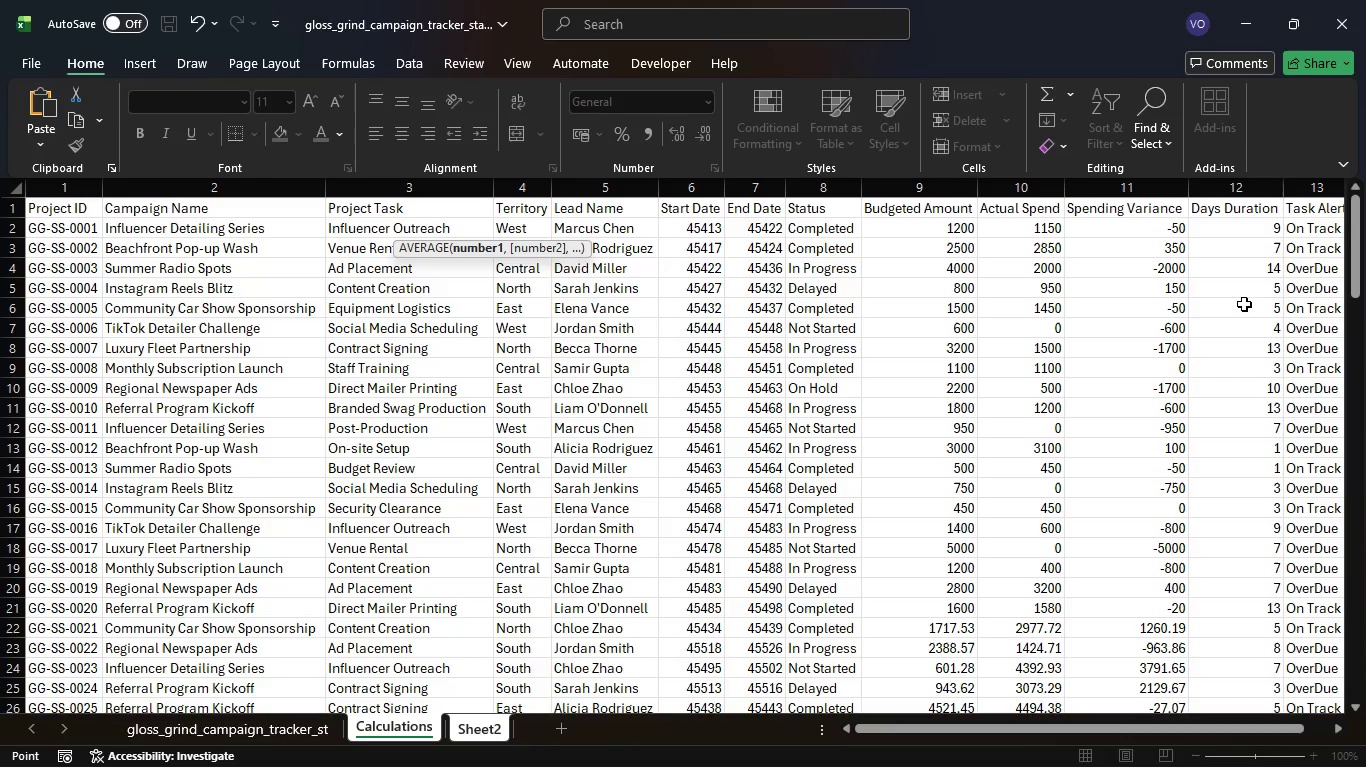 
wait(12.11)
 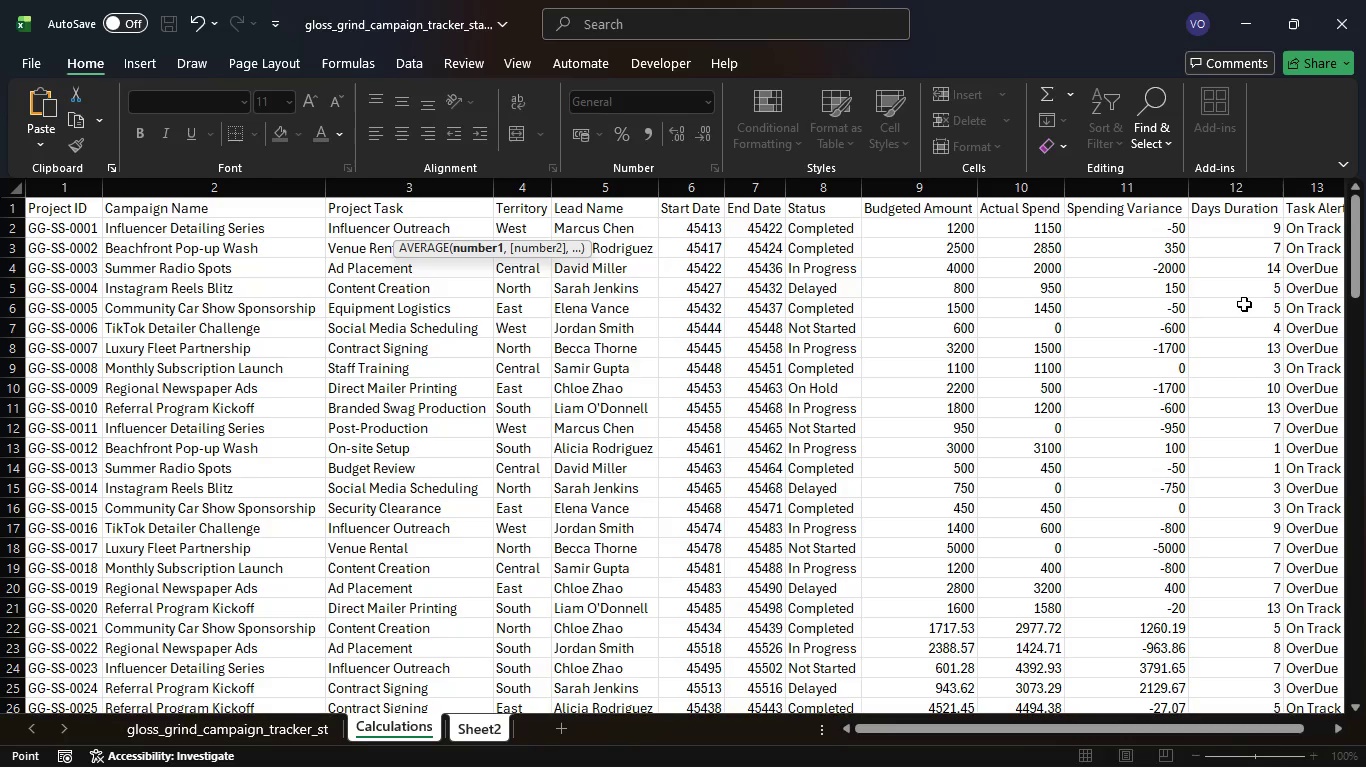 
left_click([1242, 230])
 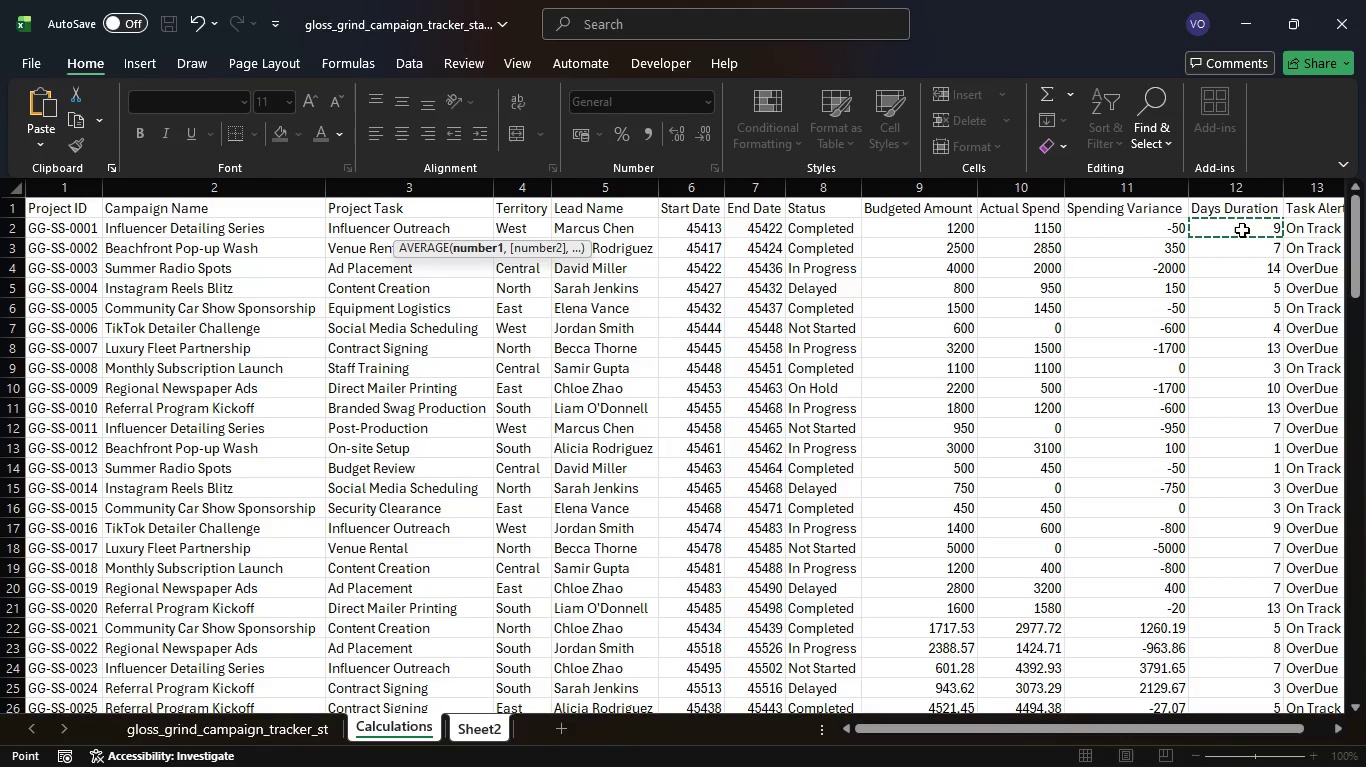 
wait(7.53)
 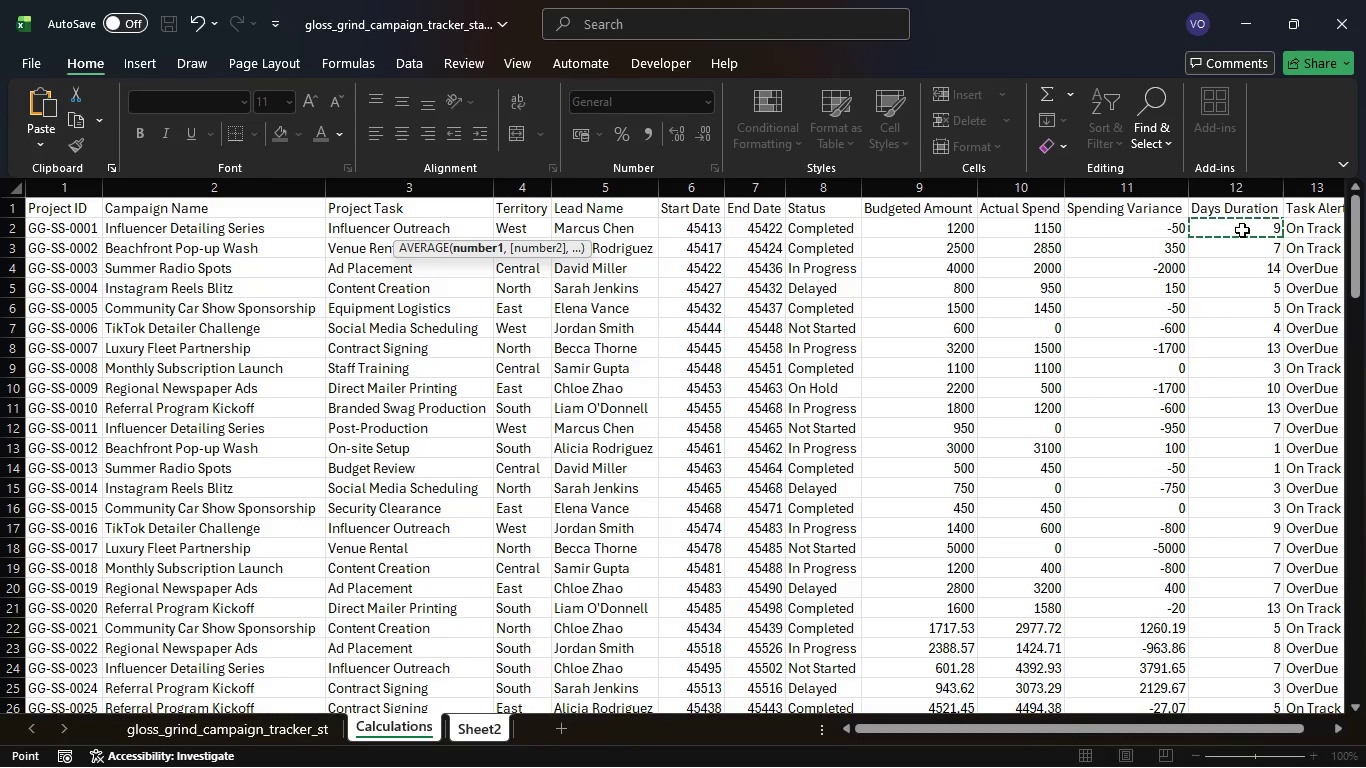 
left_click([1236, 210])
 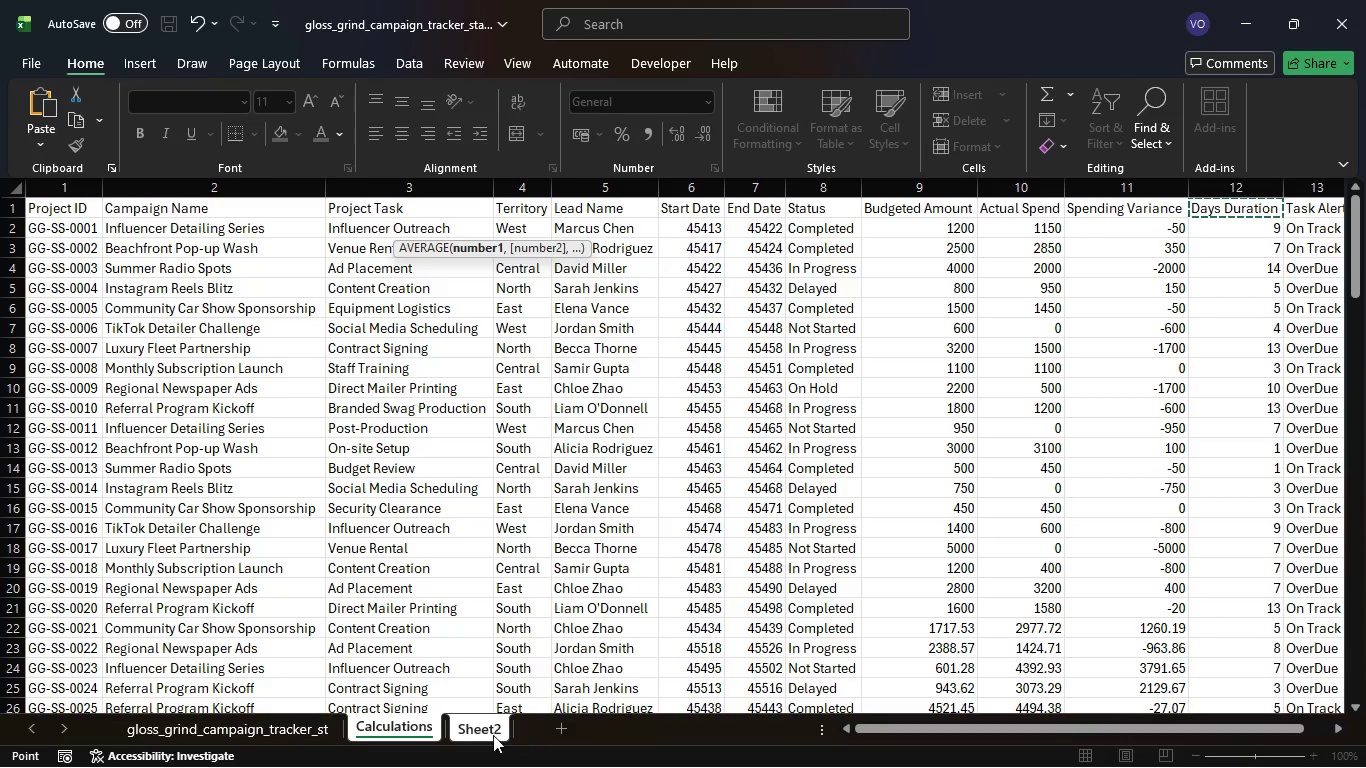 
wait(7.69)
 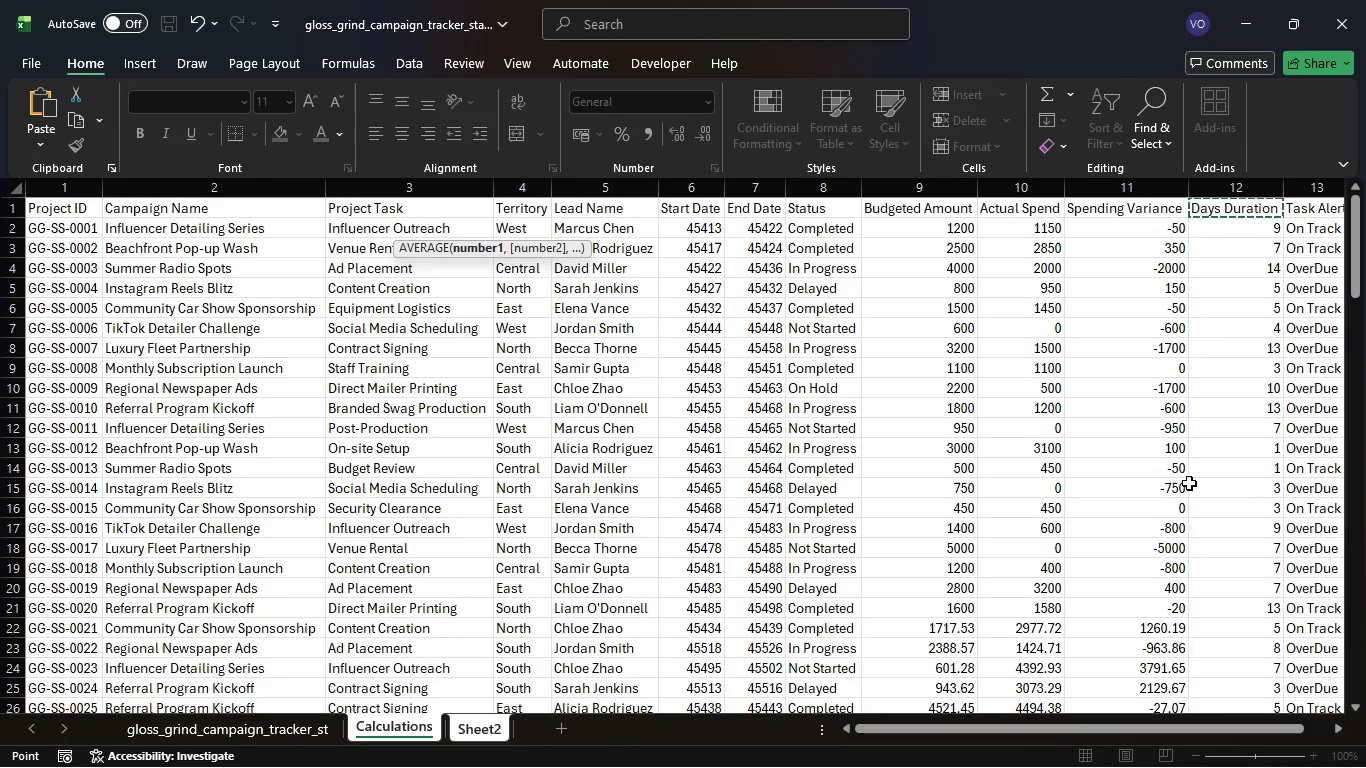 
left_click([493, 735])
 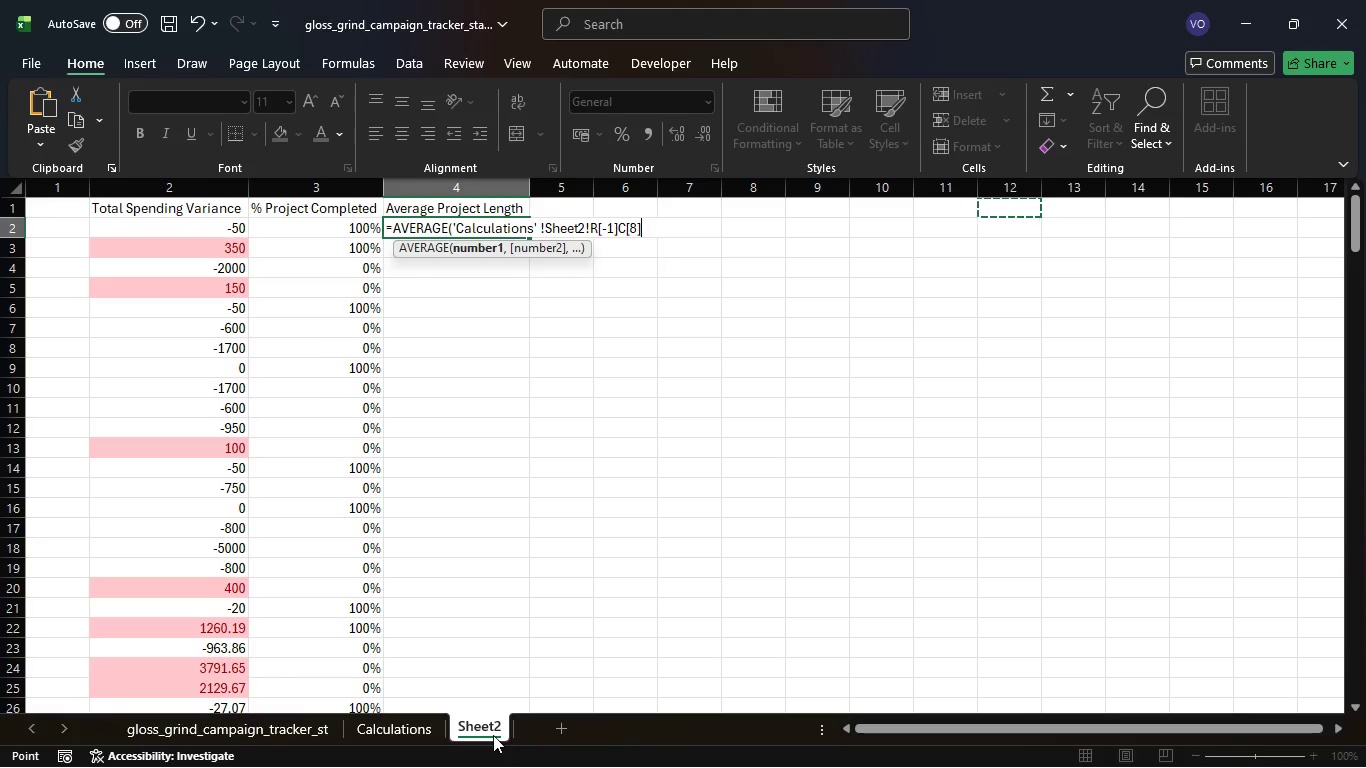 
wait(5.81)
 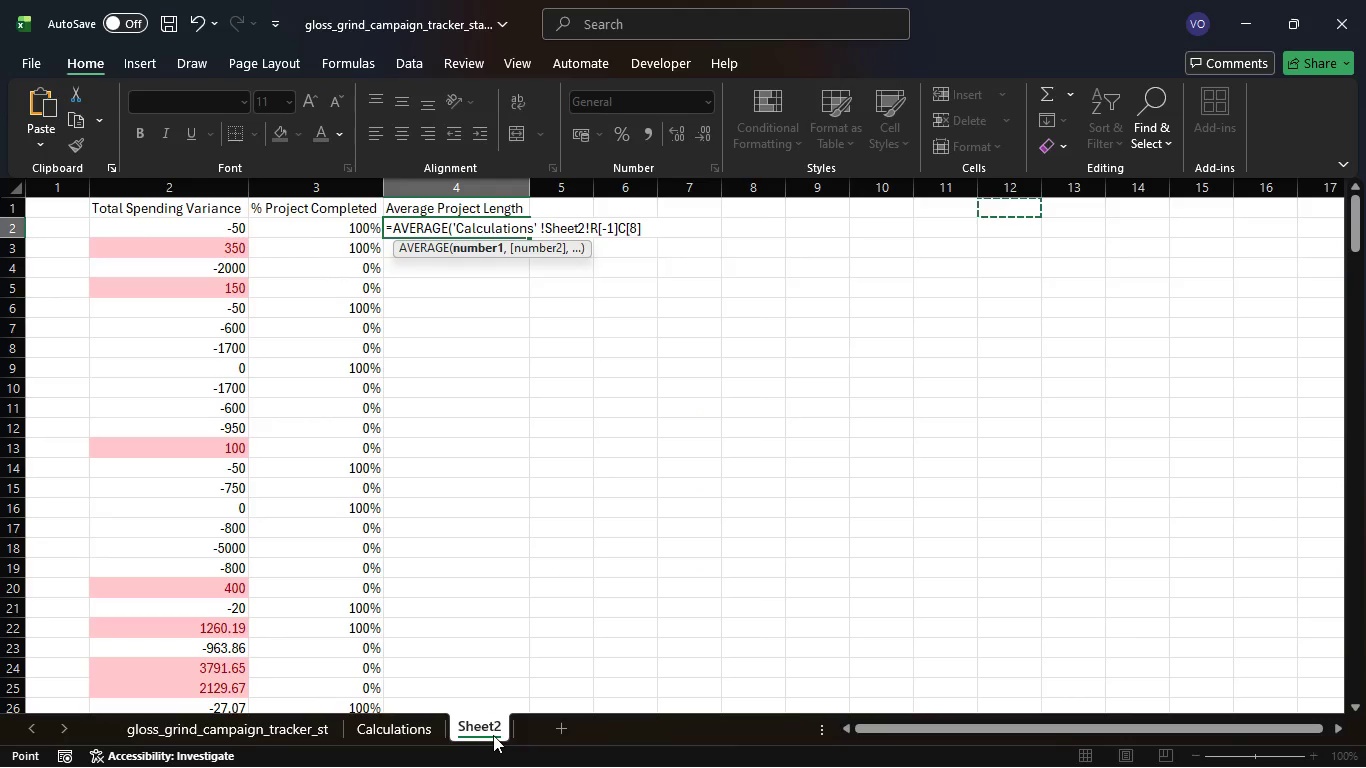 
key(Shift+Semicolon)
 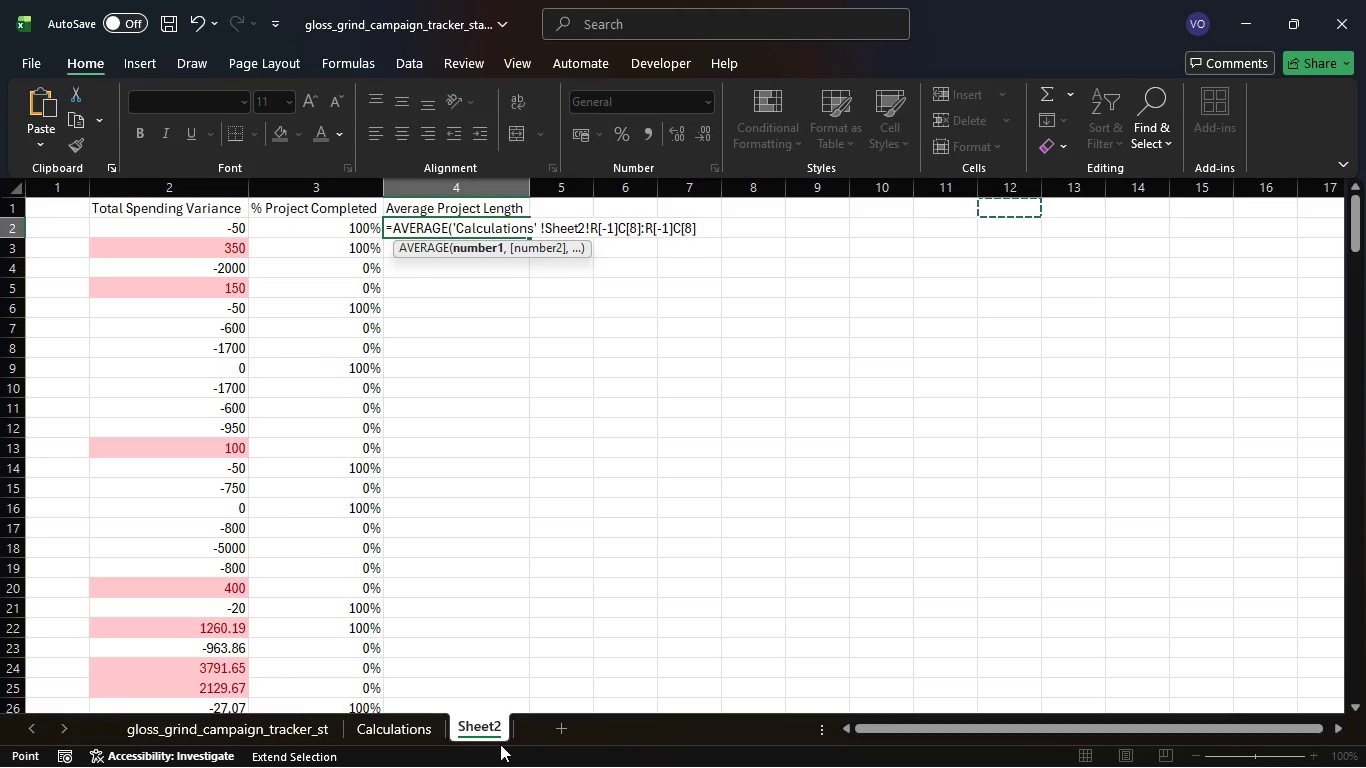 
wait(6.27)
 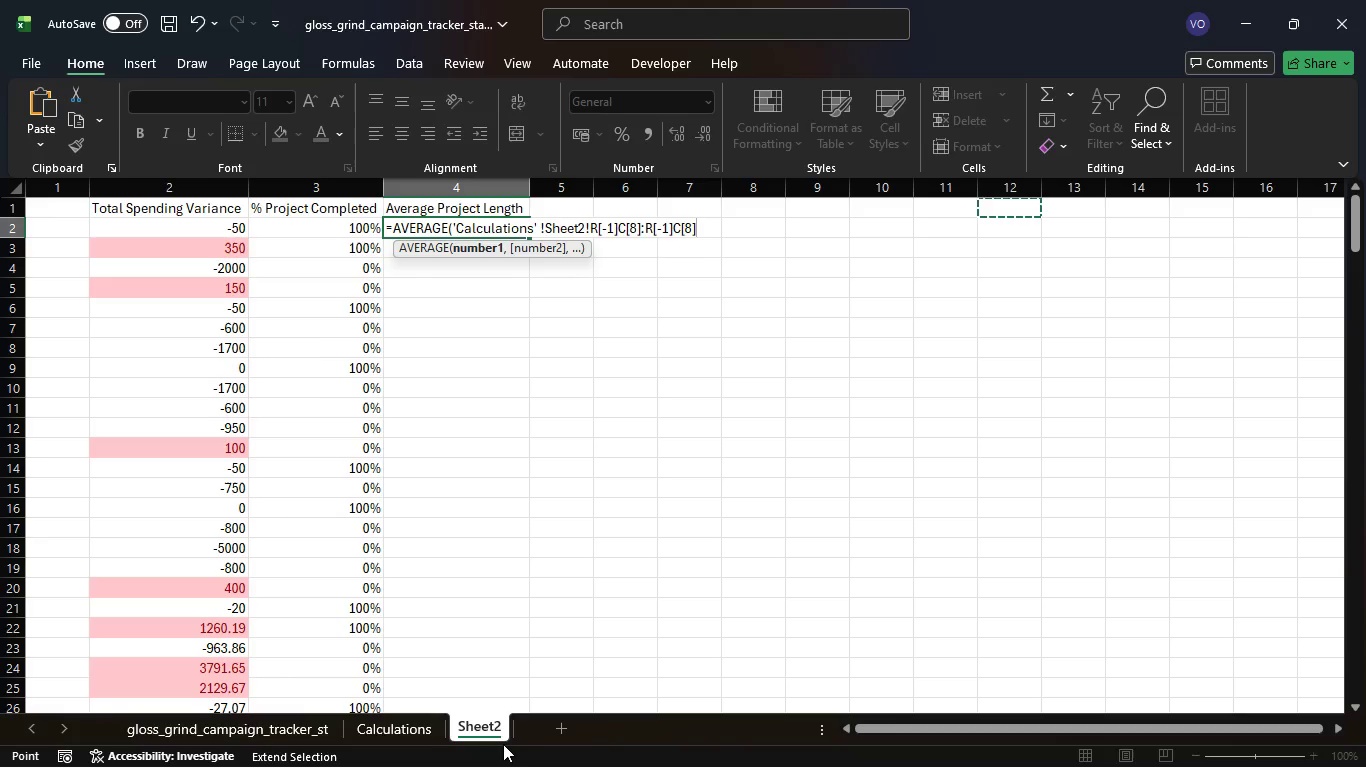 
key(Shift+0)
 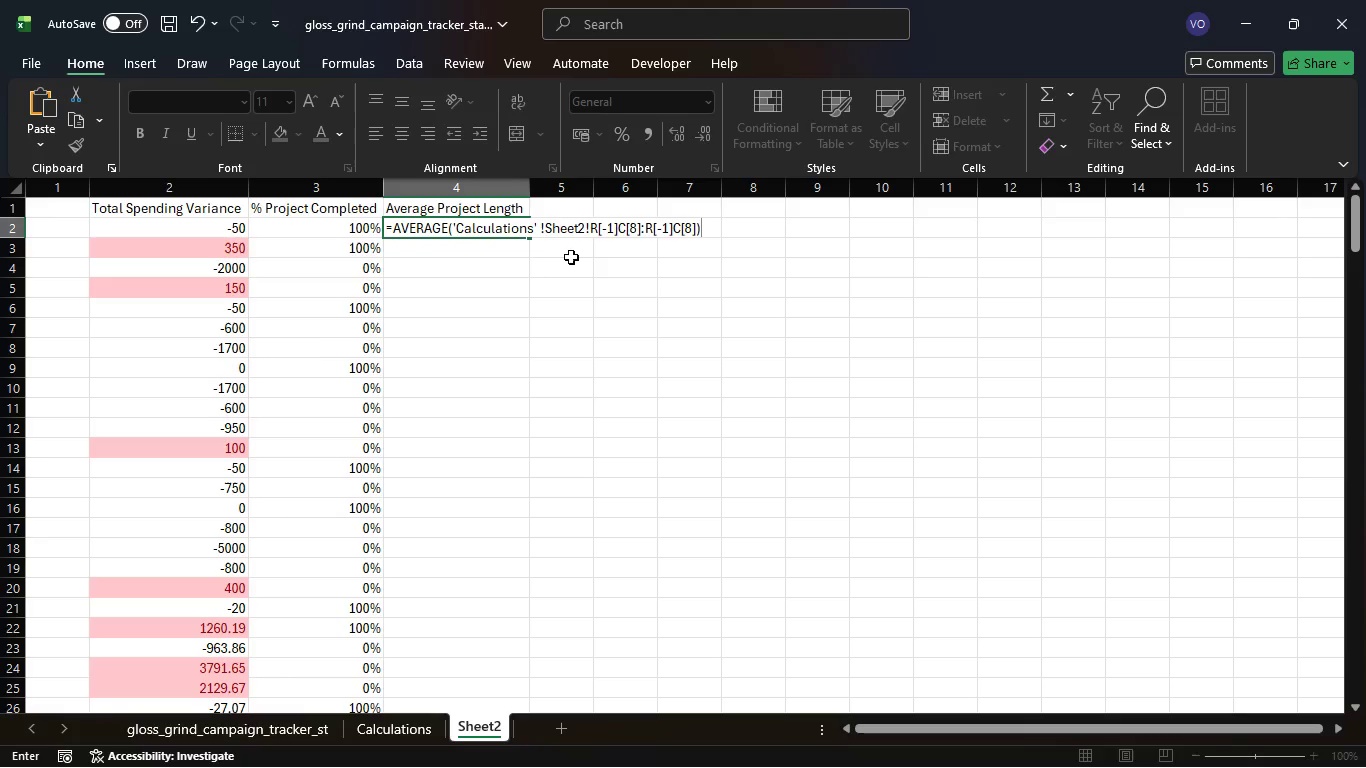 
left_click([584, 231])
 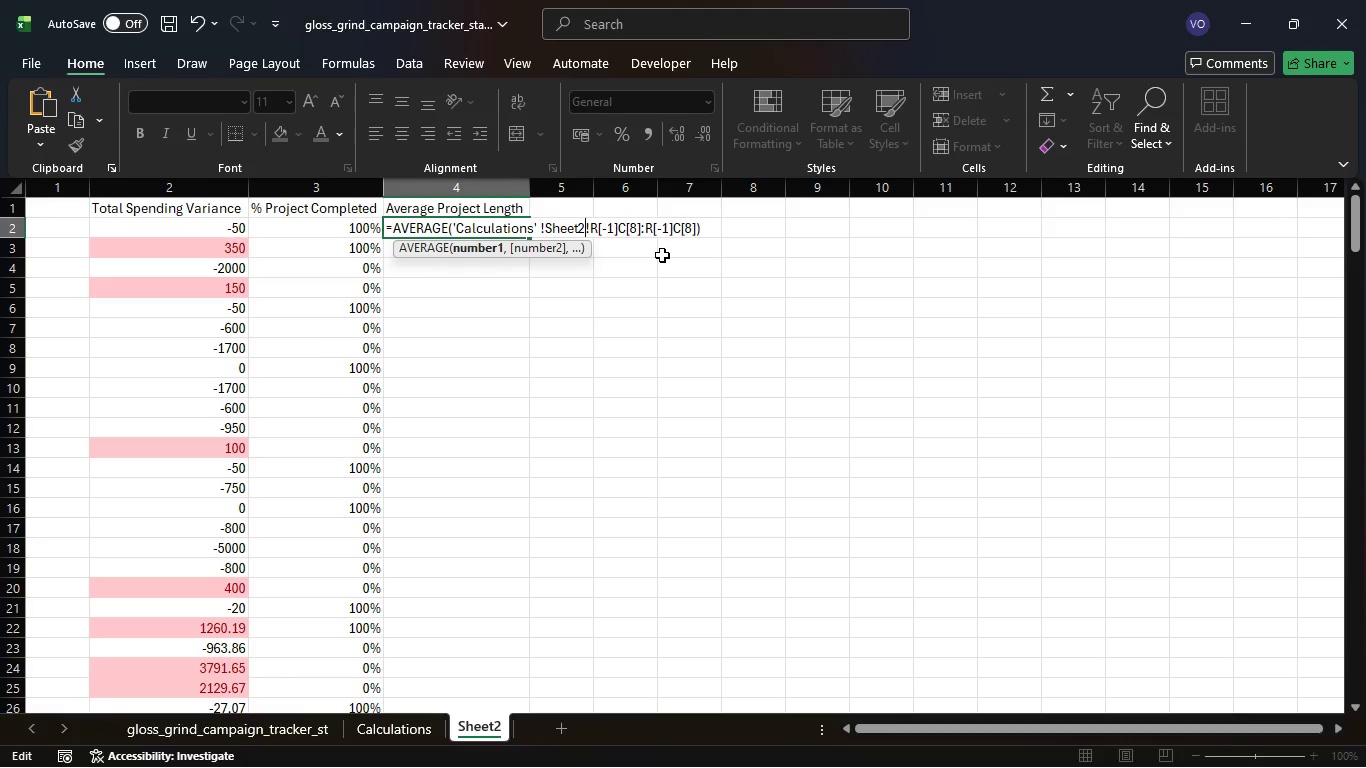 
key(Backspace)
 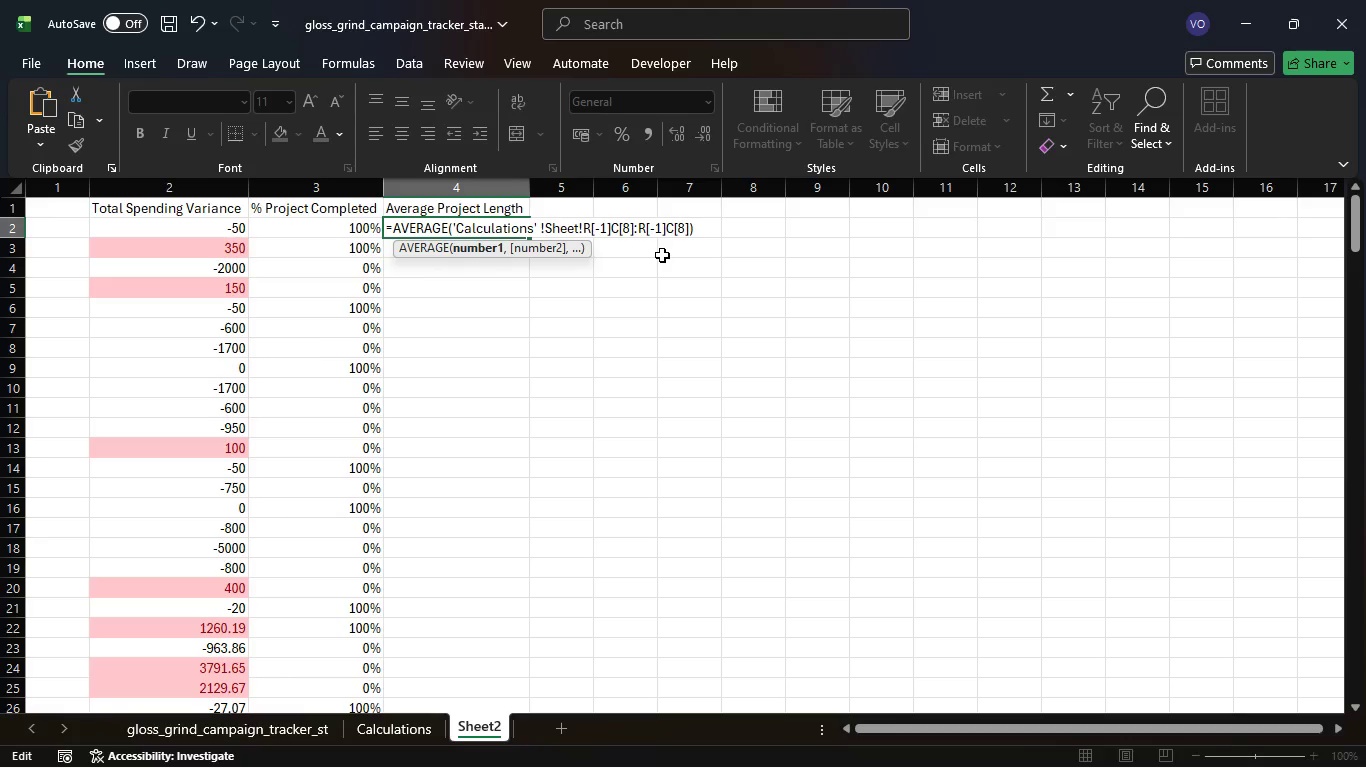 
key(Backspace)
 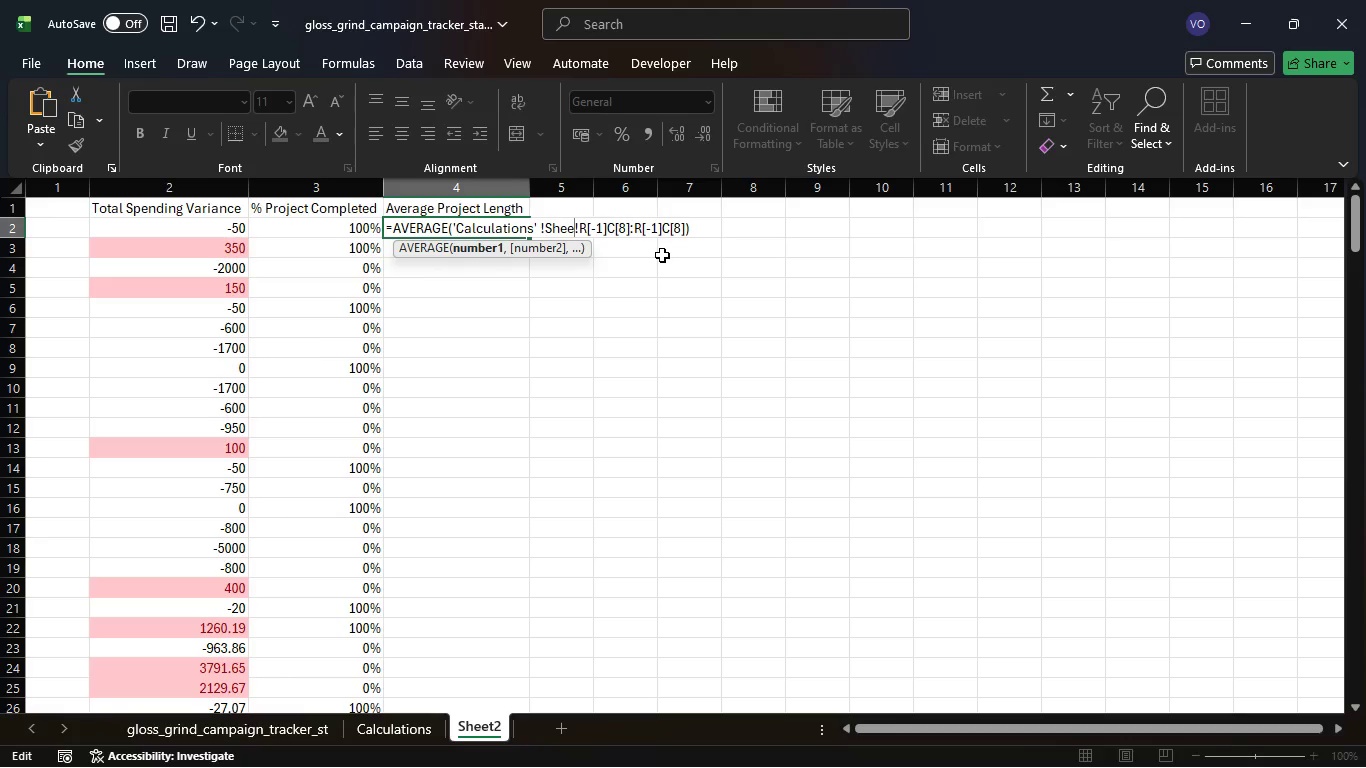 
key(Backspace)
 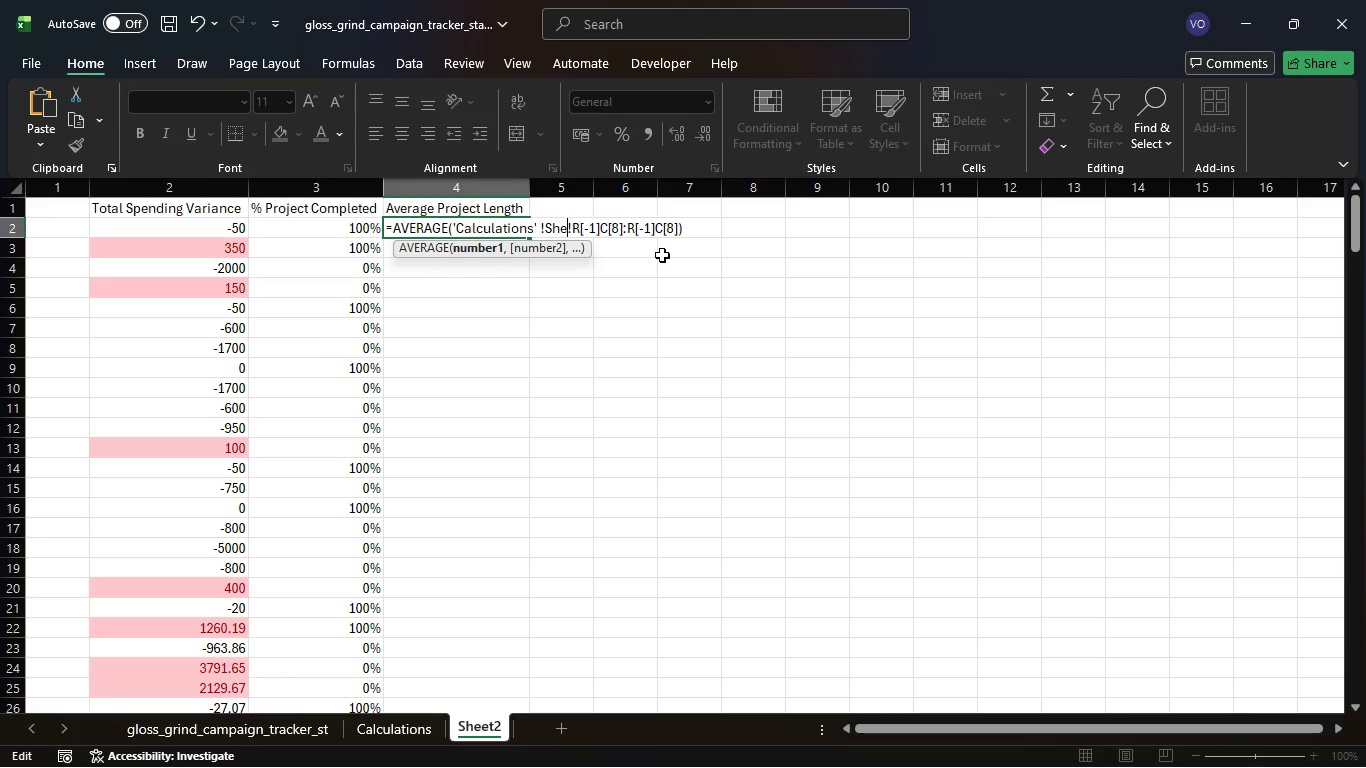 
key(Backspace)
 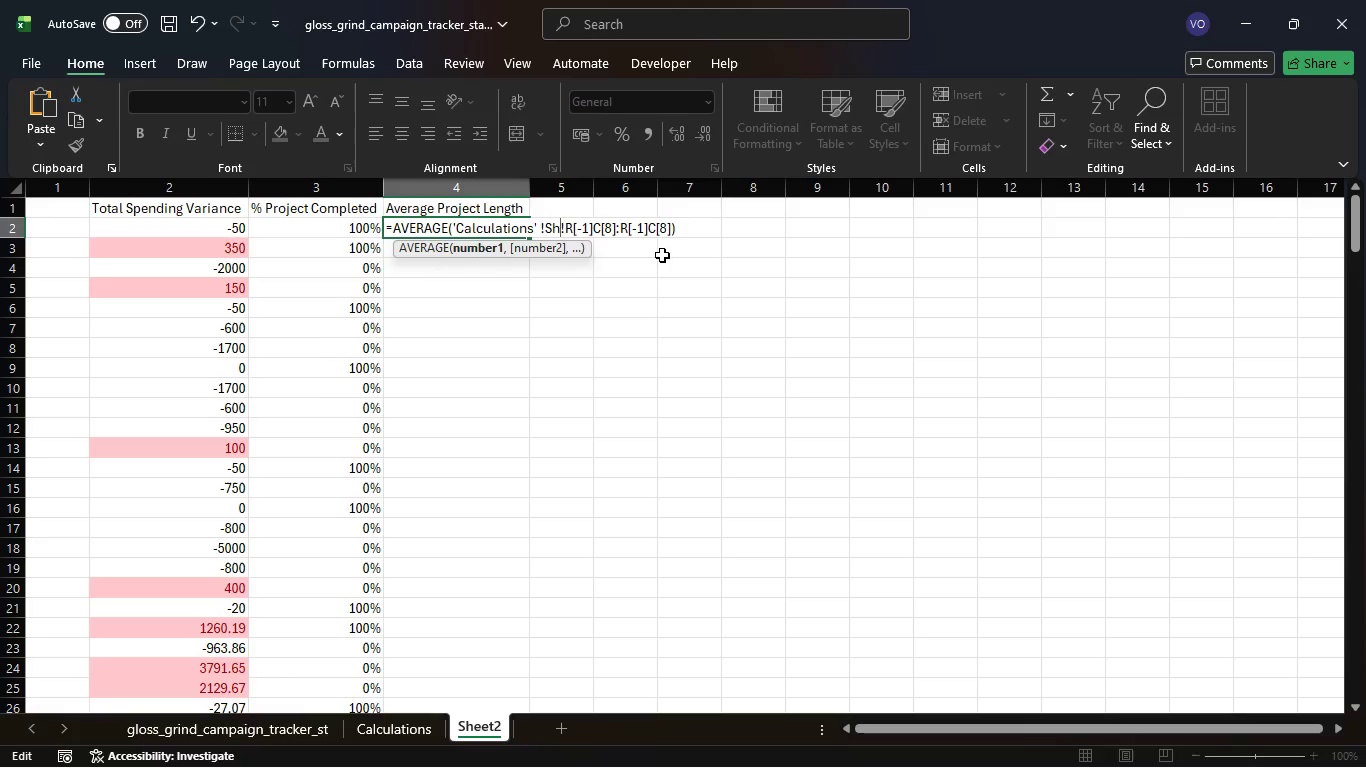 
key(Backspace)
 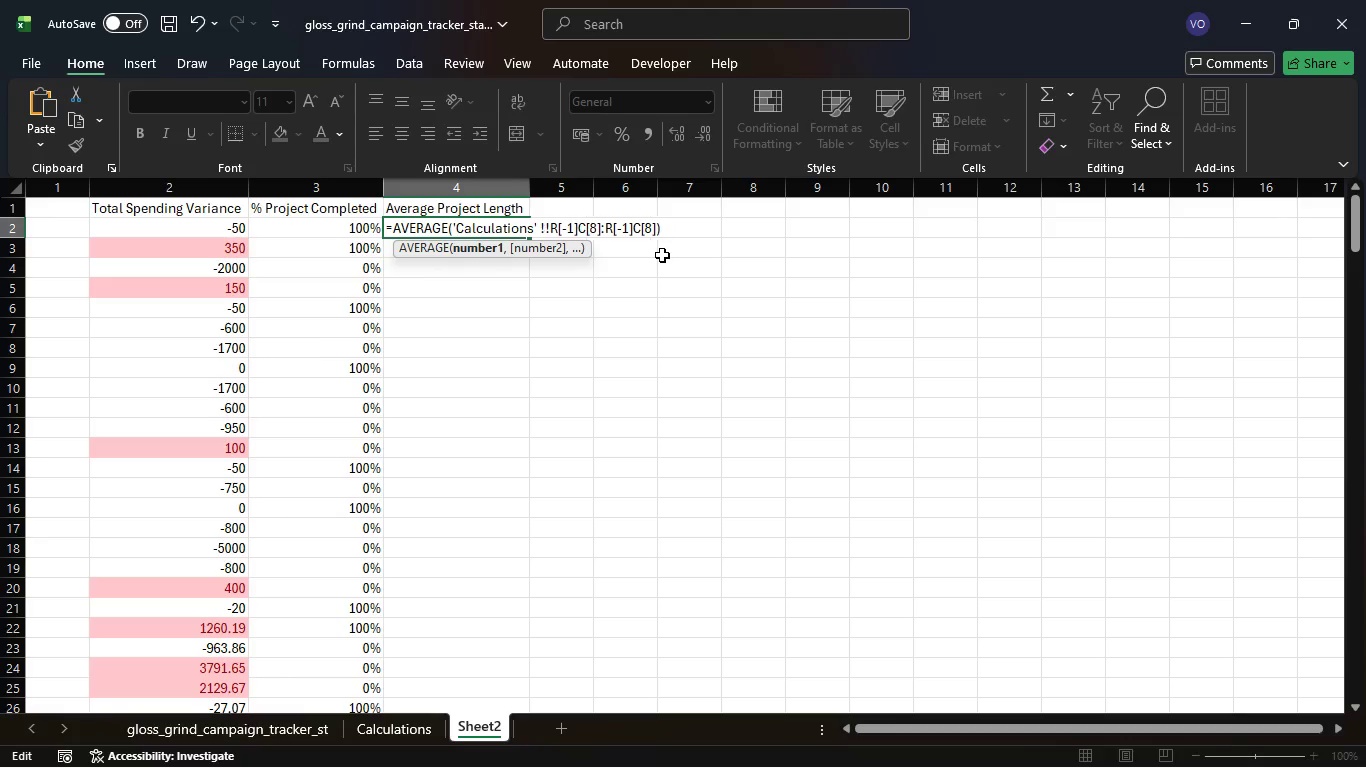 
key(Backspace)
 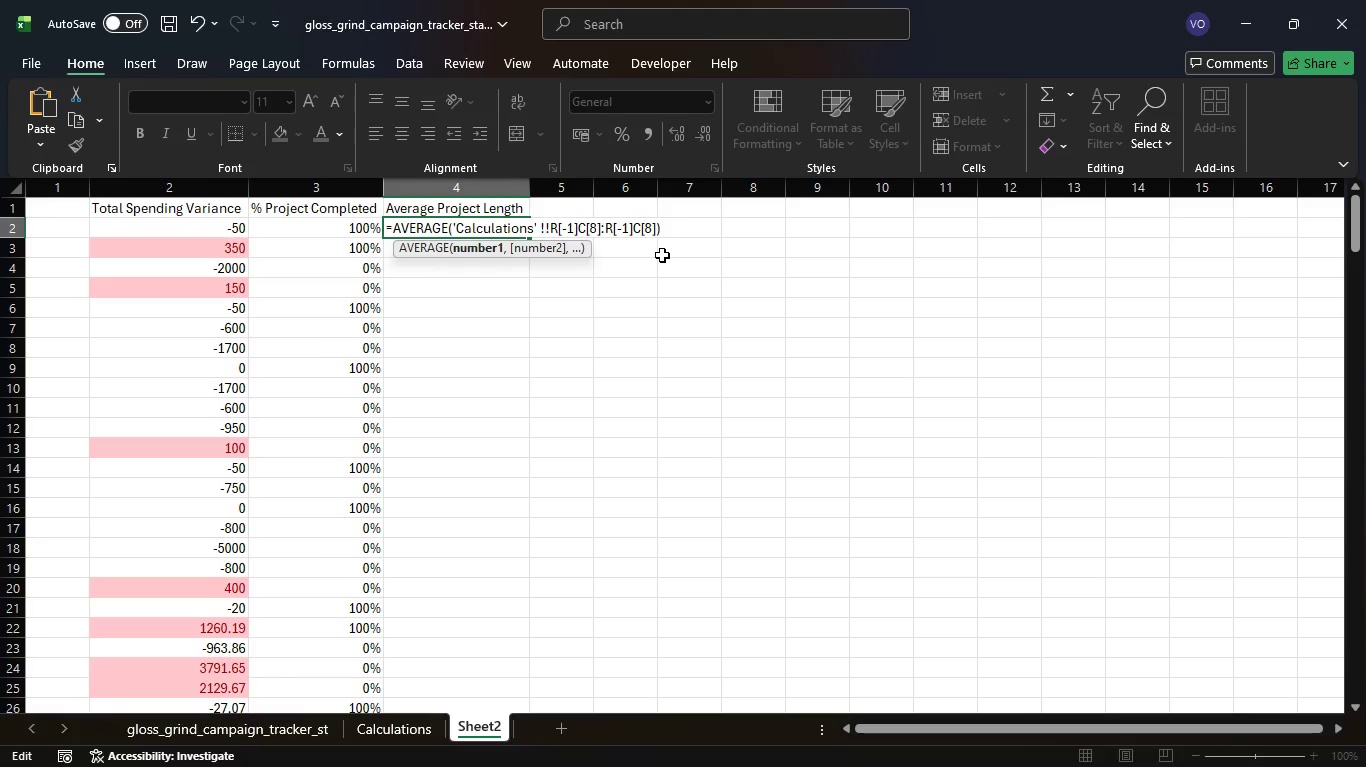 
key(Backspace)
 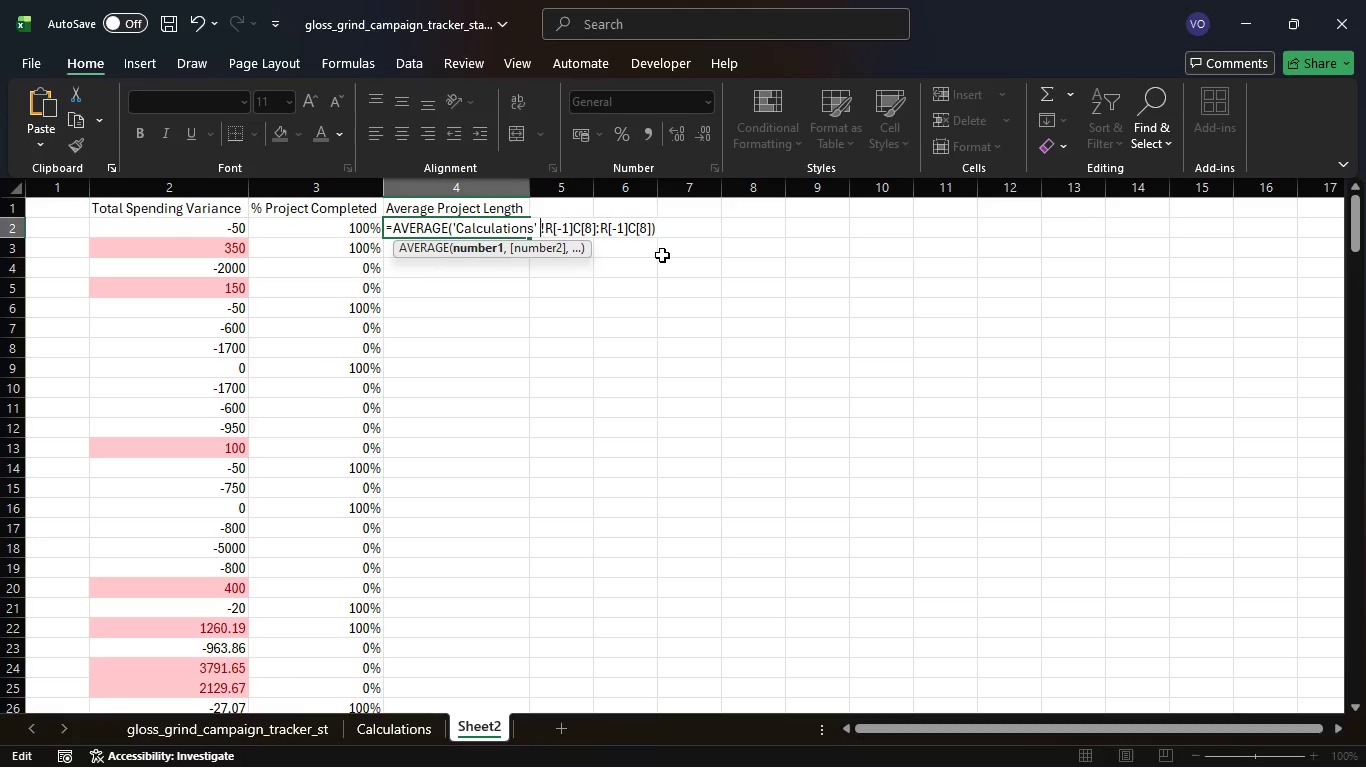 
key(Enter)
 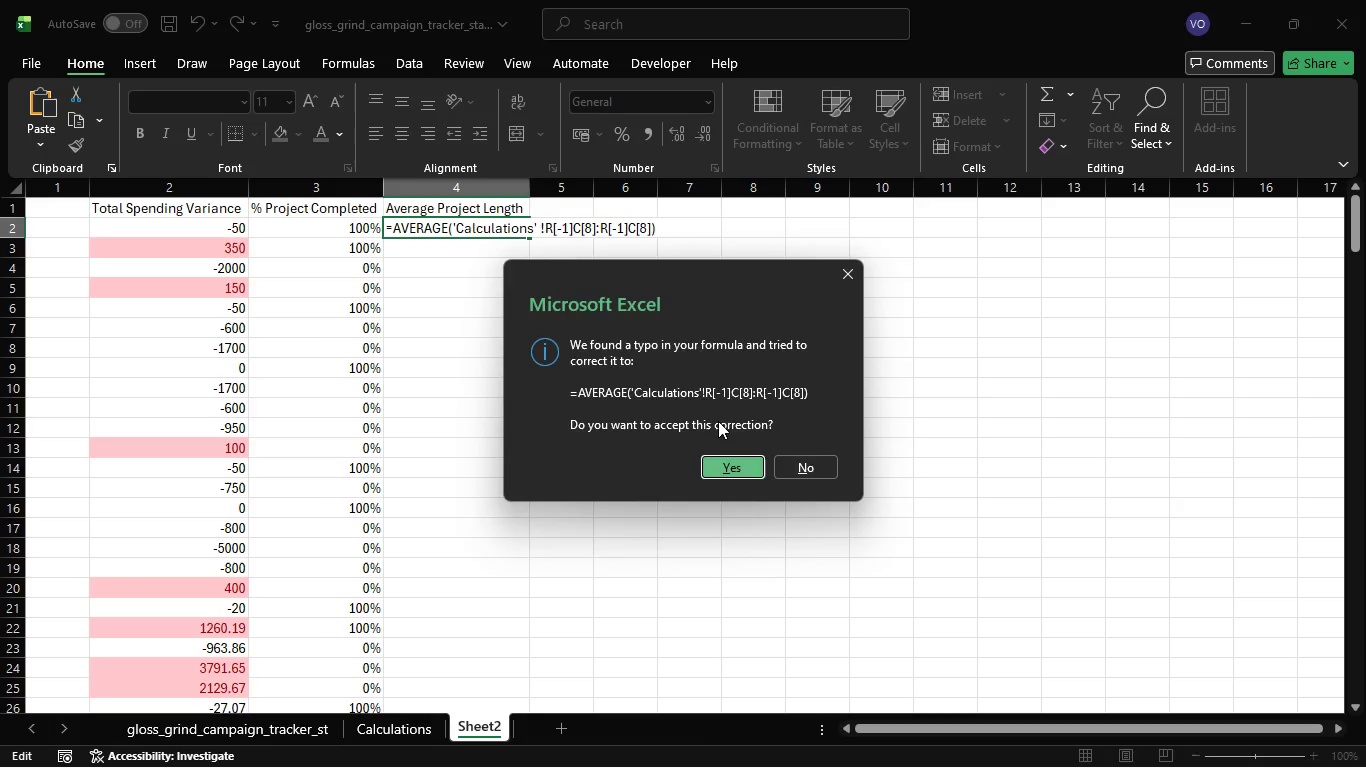 
wait(14.7)
 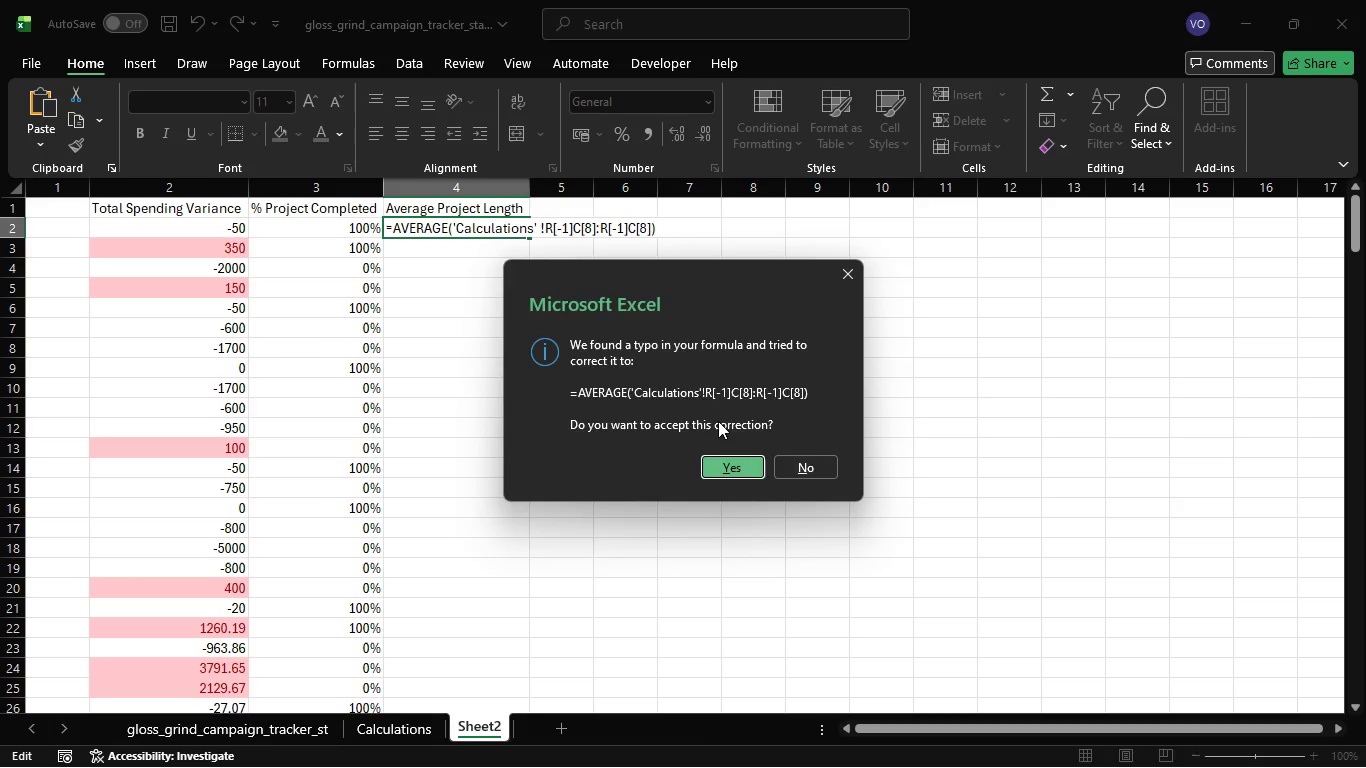 
left_click([724, 461])
 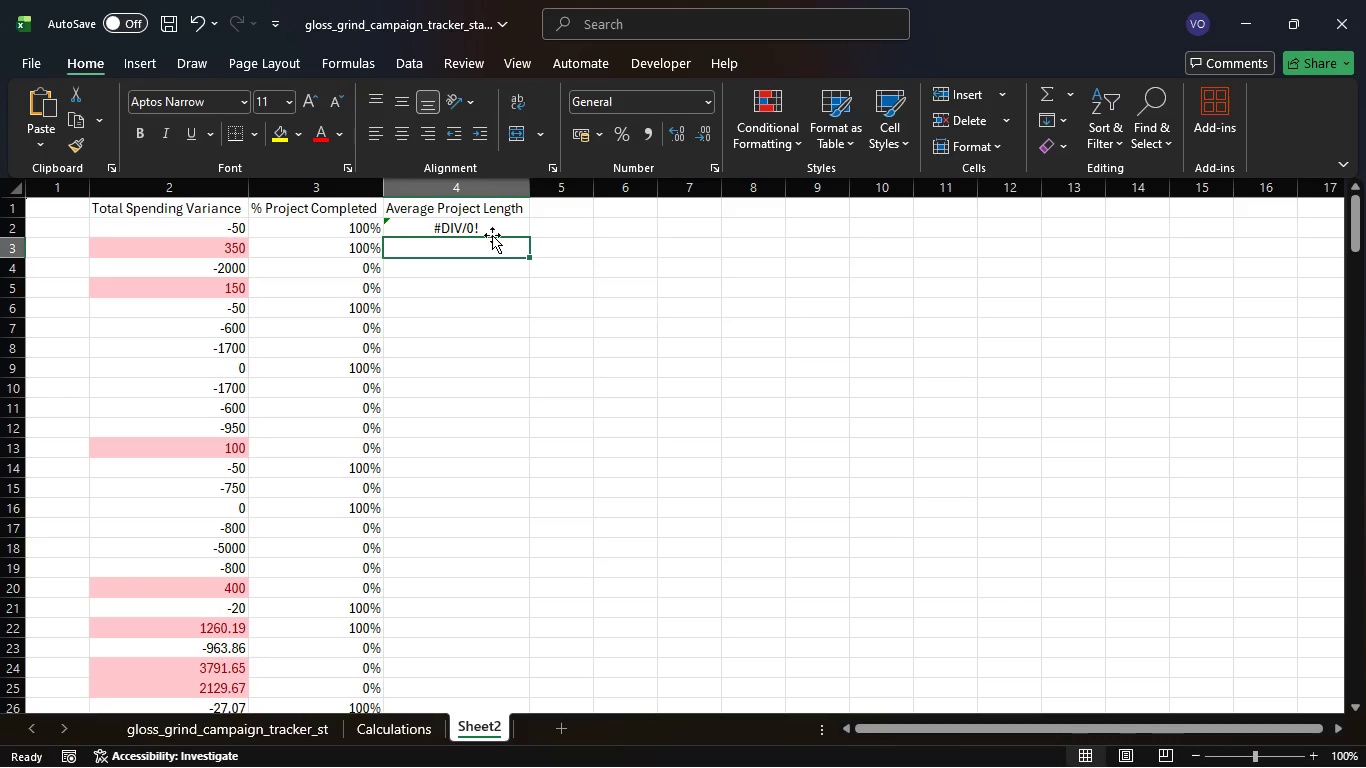 
left_click([490, 226])
 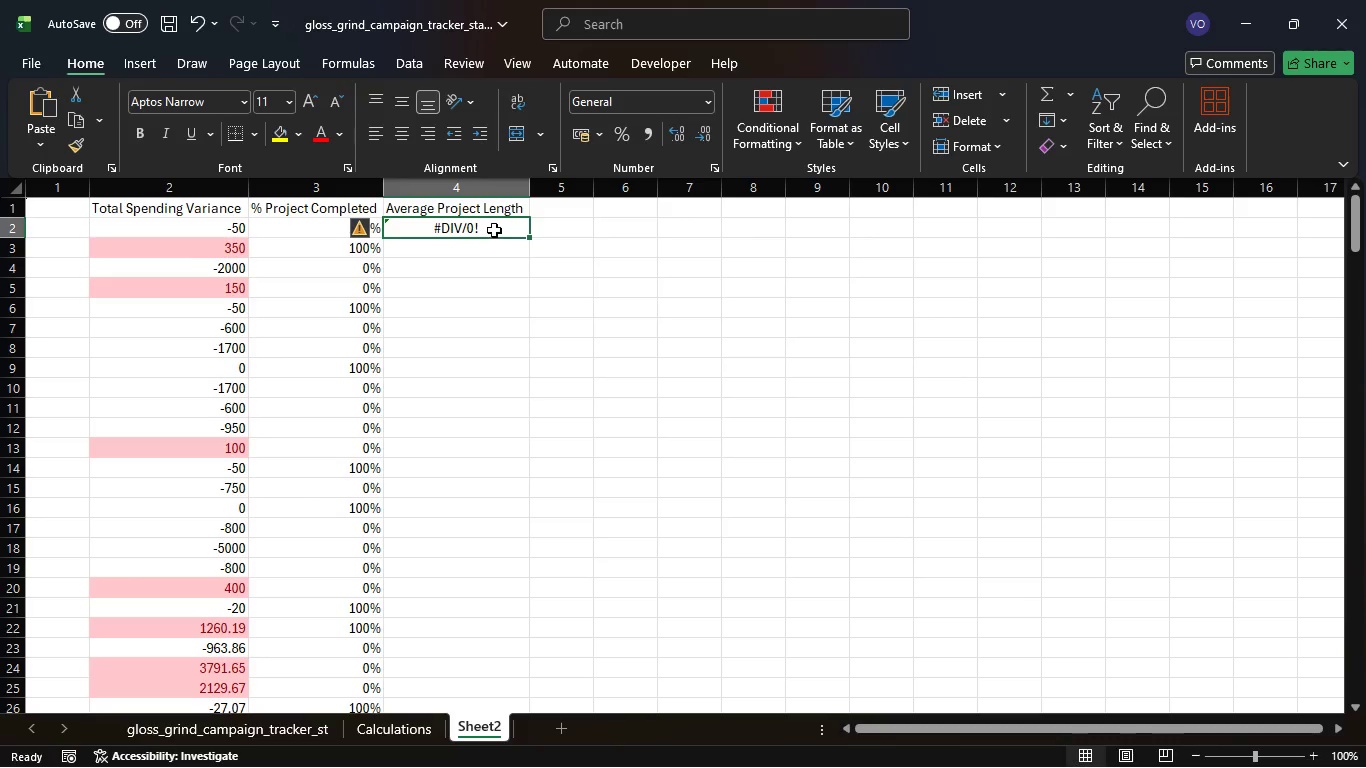 
double_click([494, 230])
 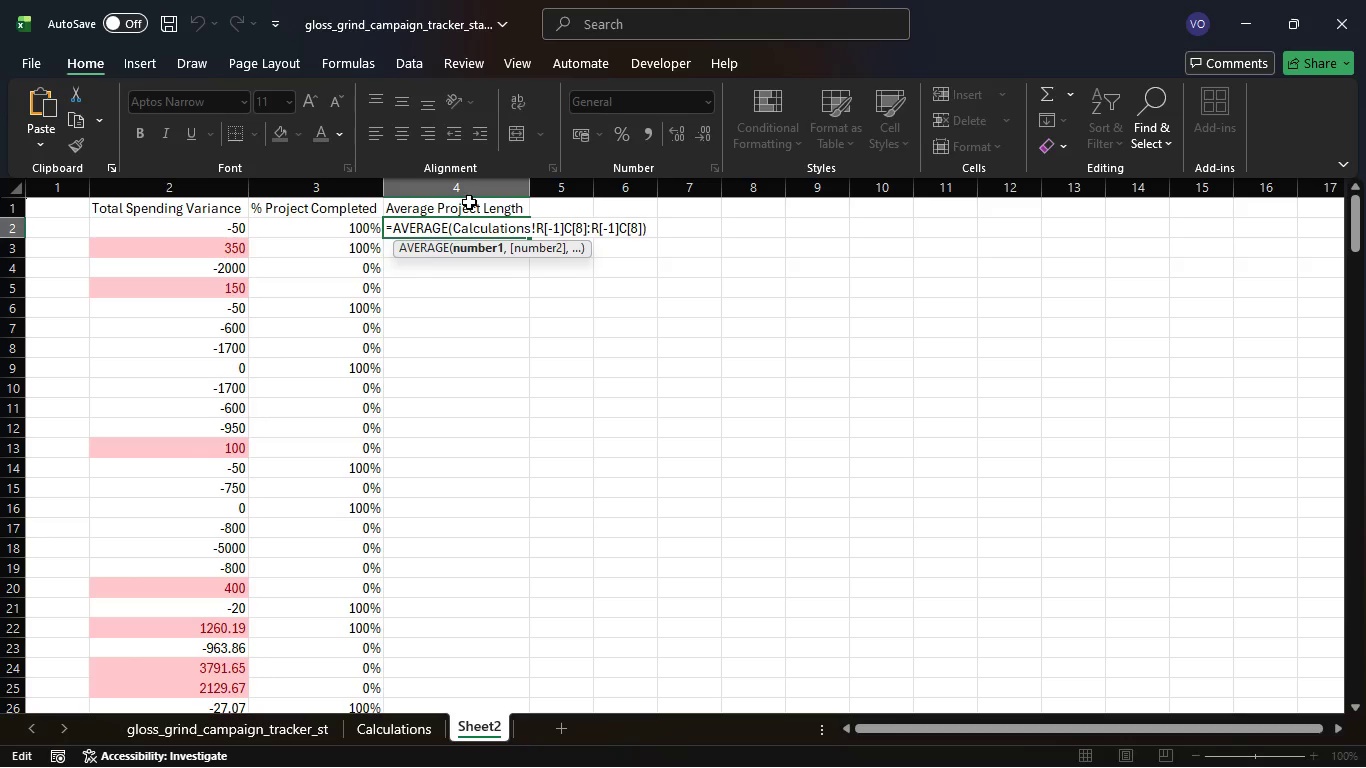 
wait(6.61)
 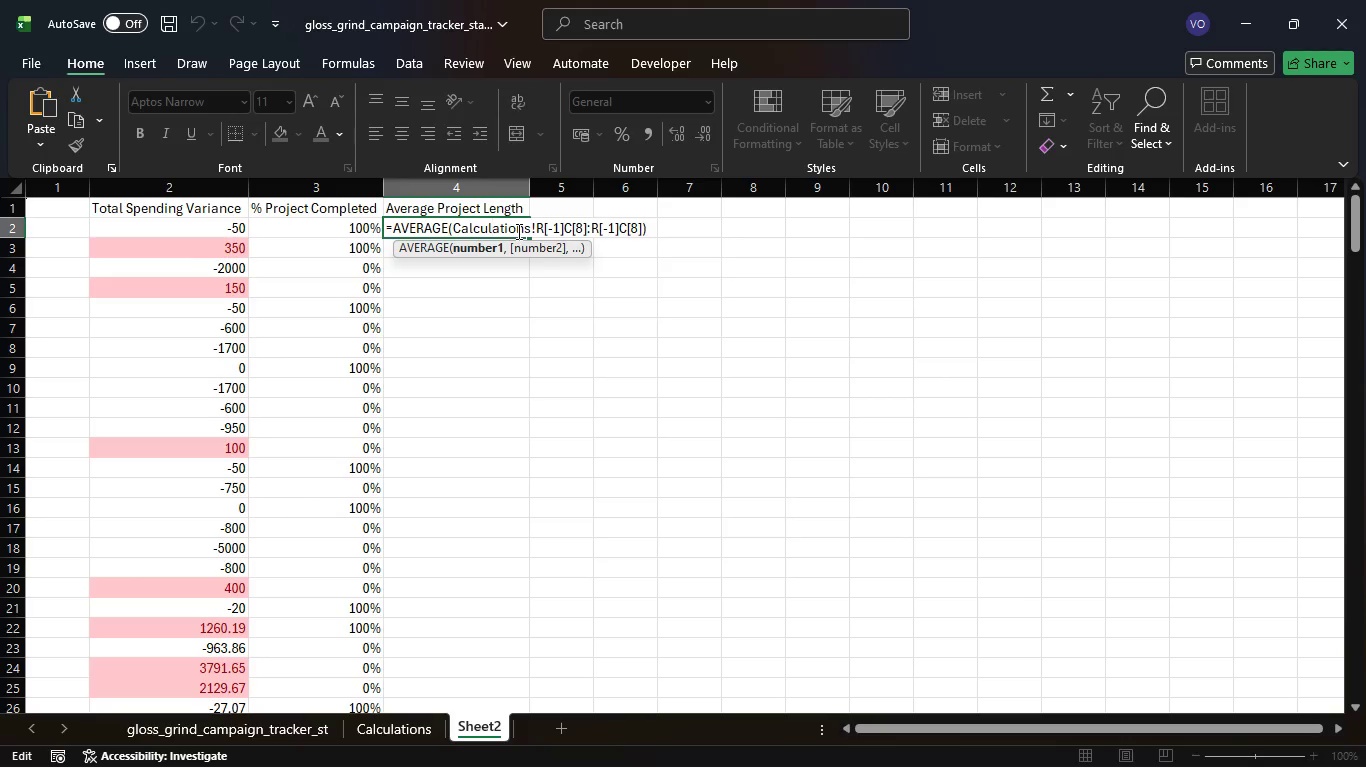 
left_click([454, 234])
 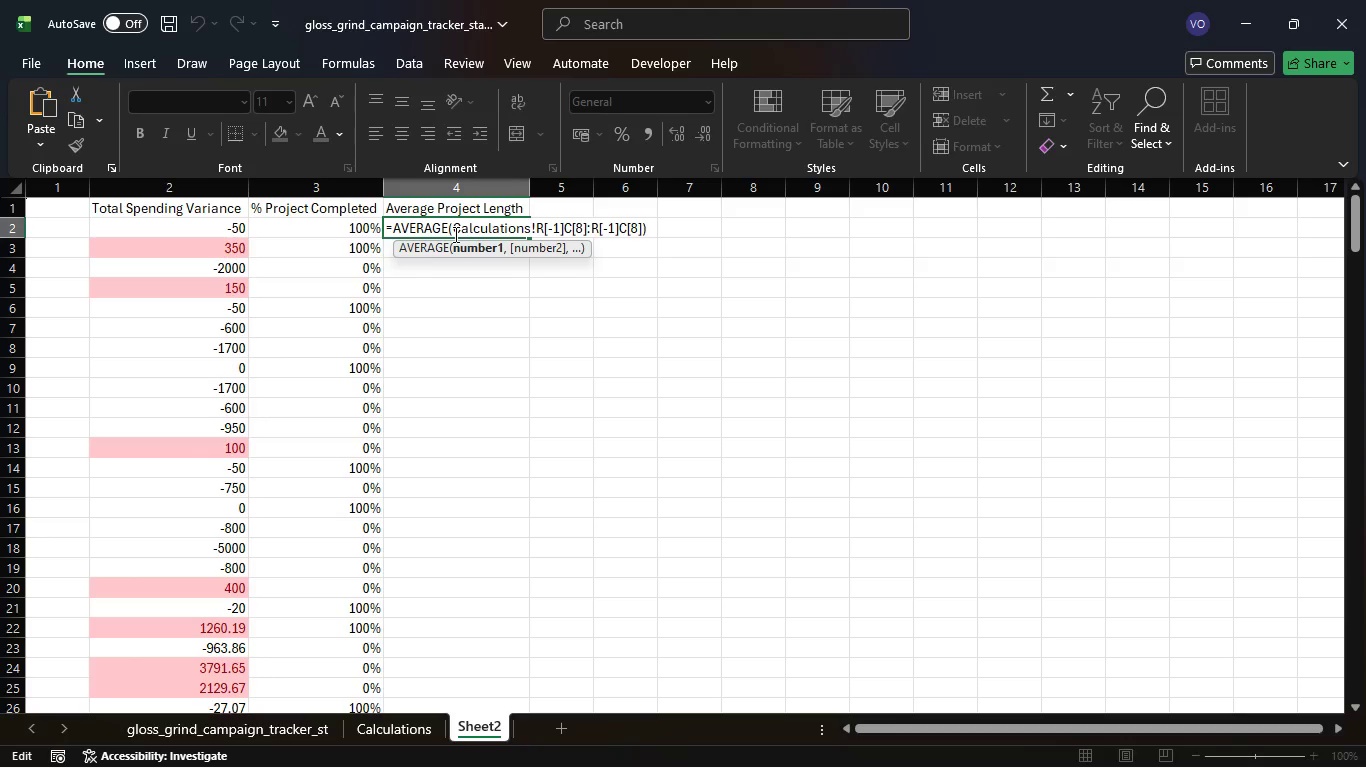 
key(Quote)
 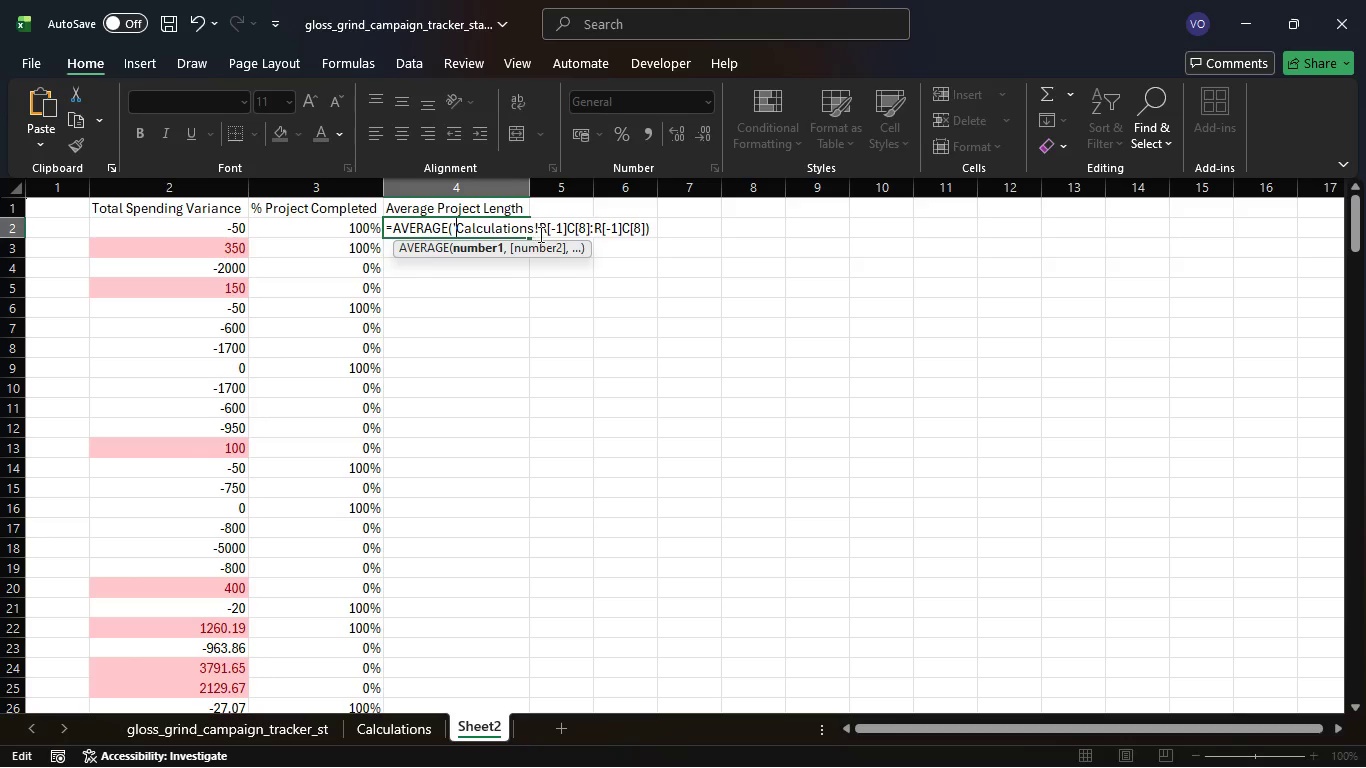 
left_click([531, 229])
 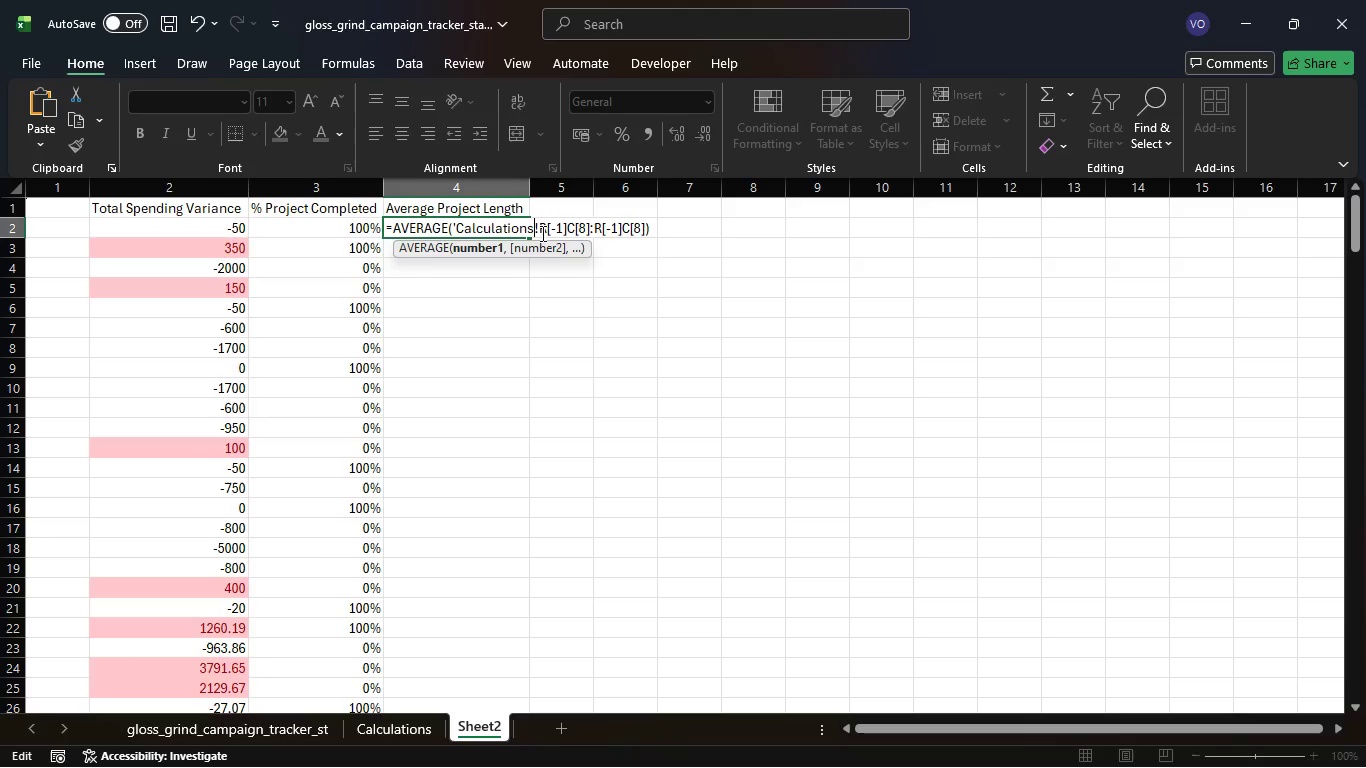 
key(Quote)
 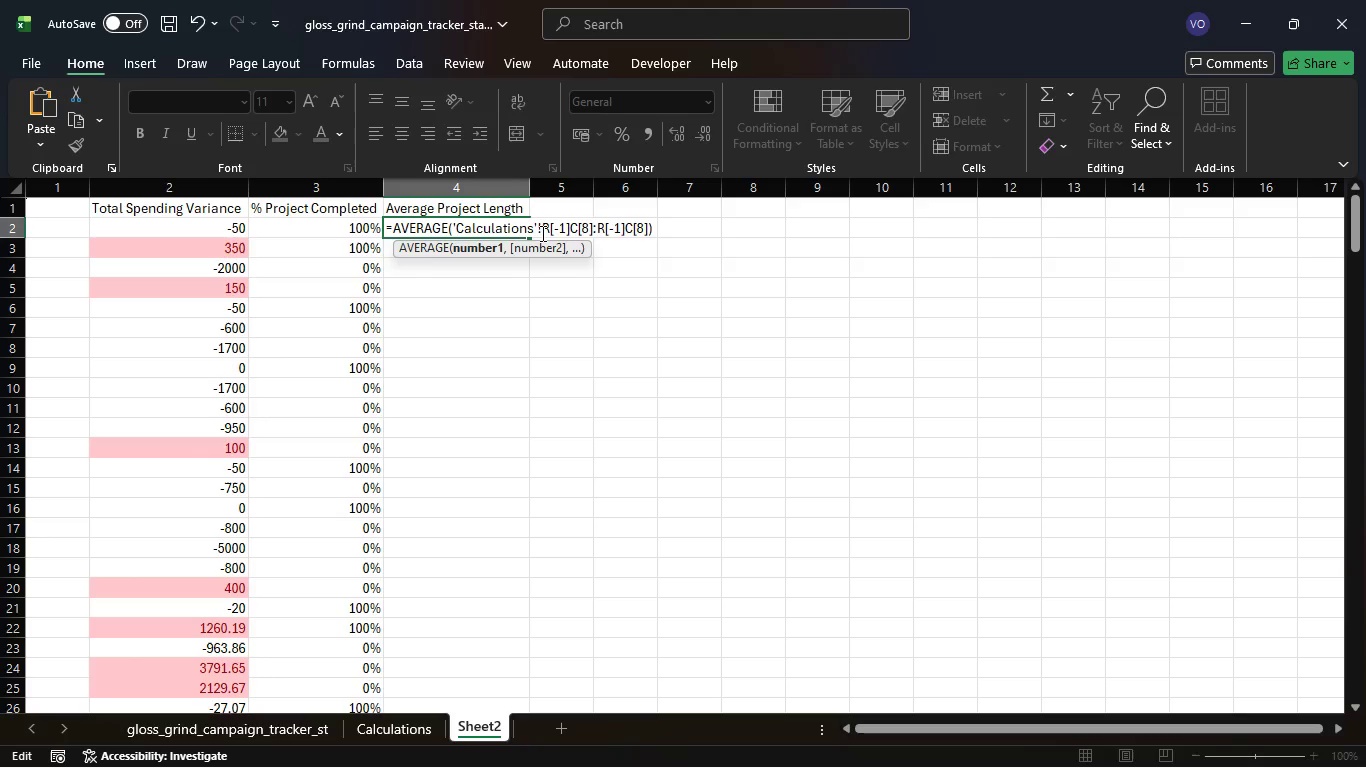 
key(Enter)
 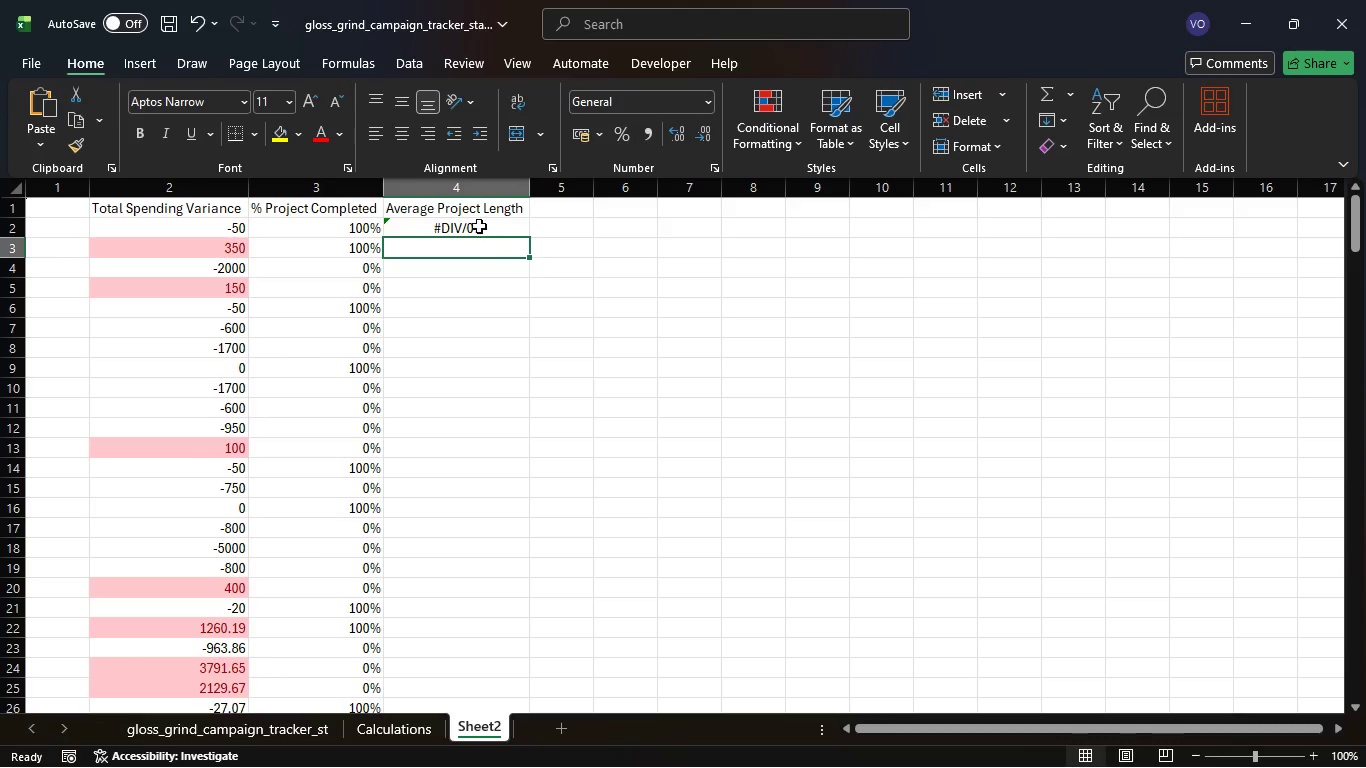 
double_click([476, 223])
 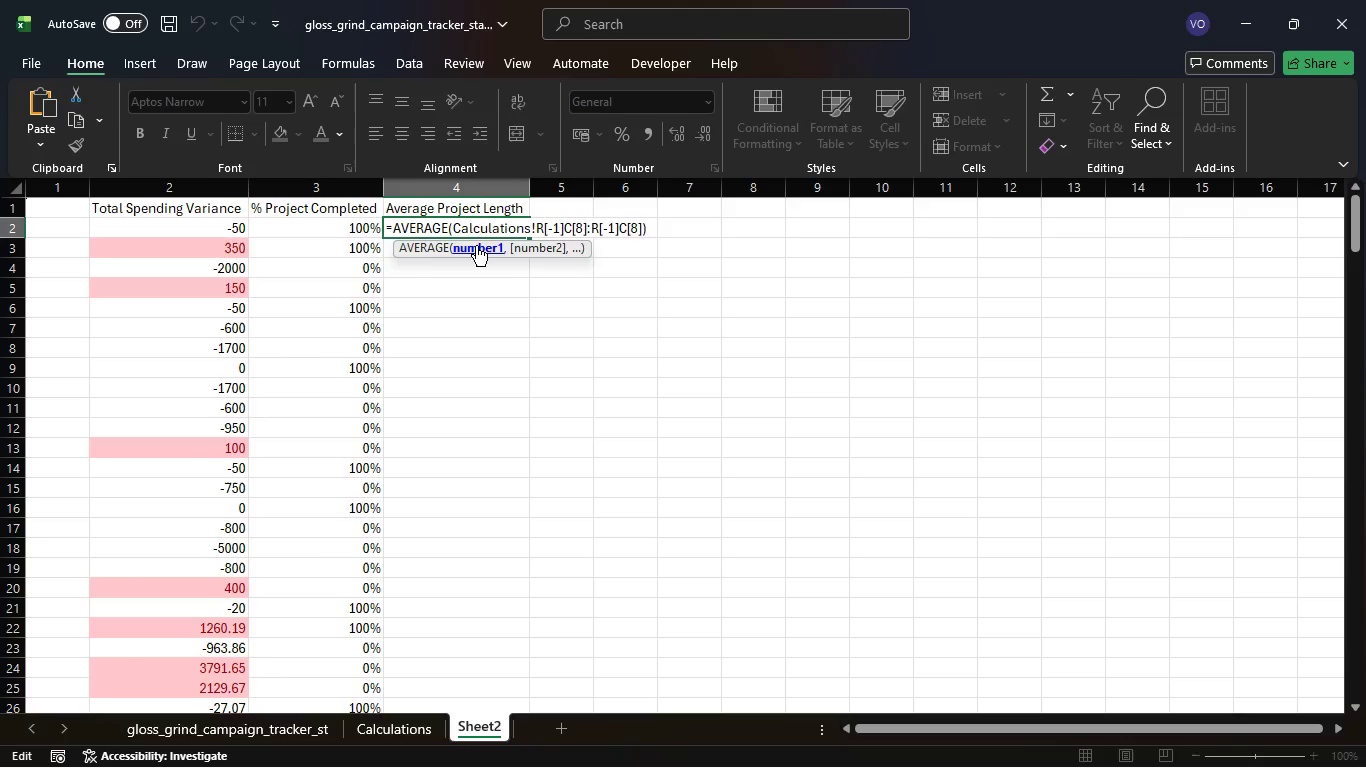 
wait(45.53)
 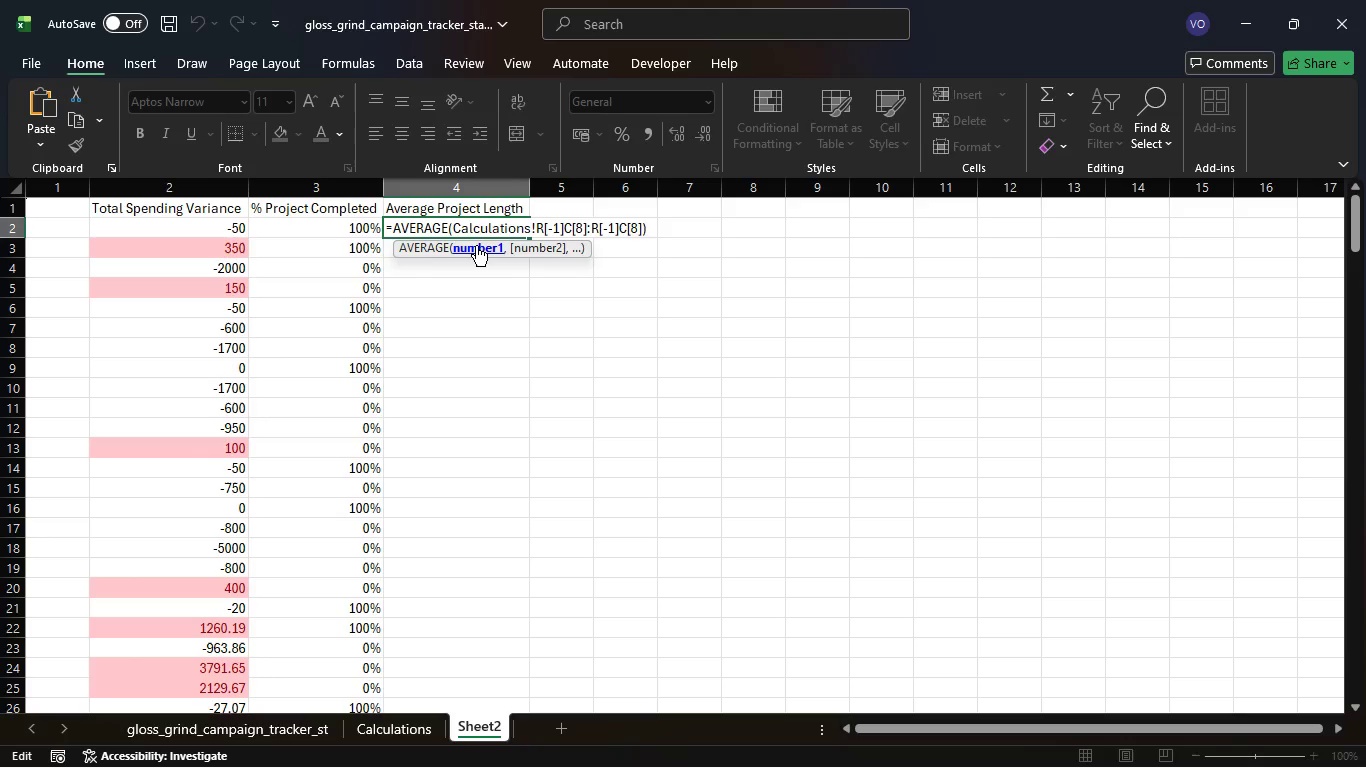 
key(Enter)
 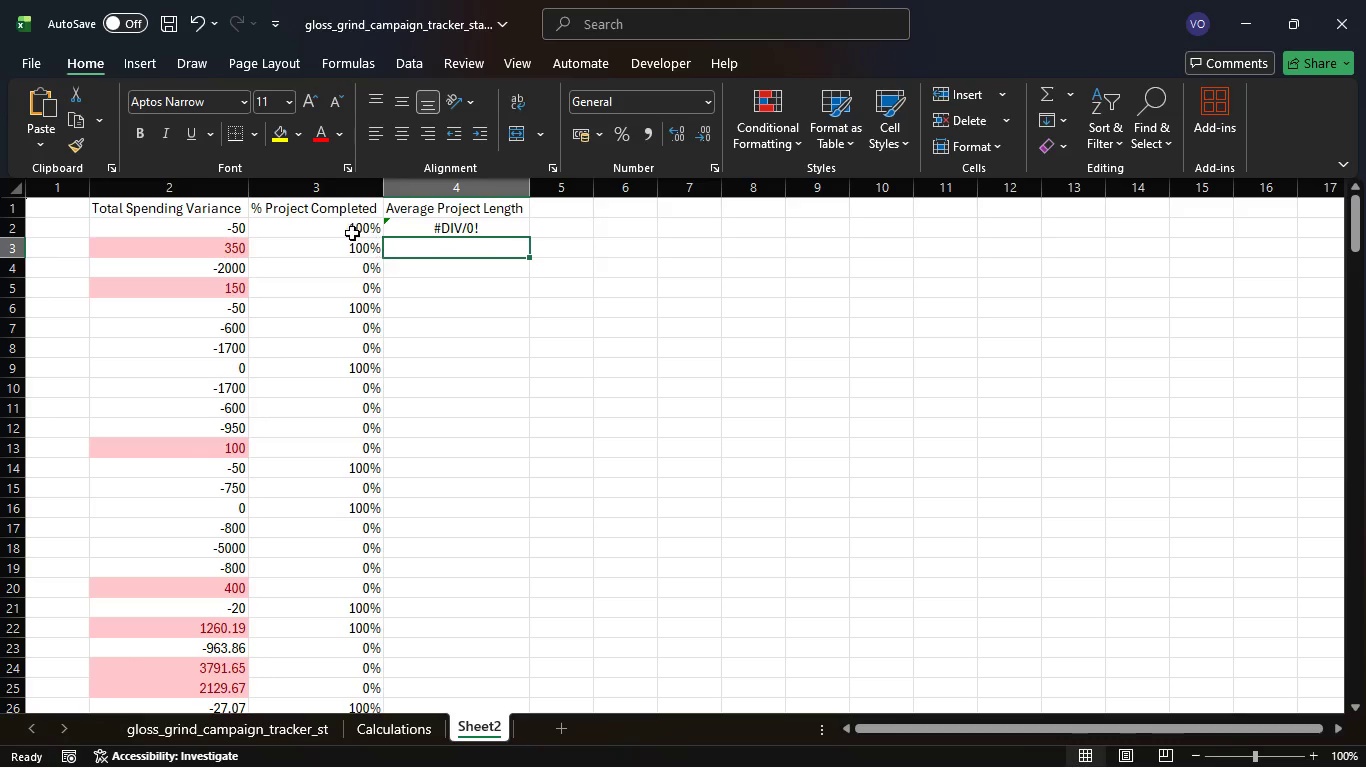 
double_click([329, 223])
 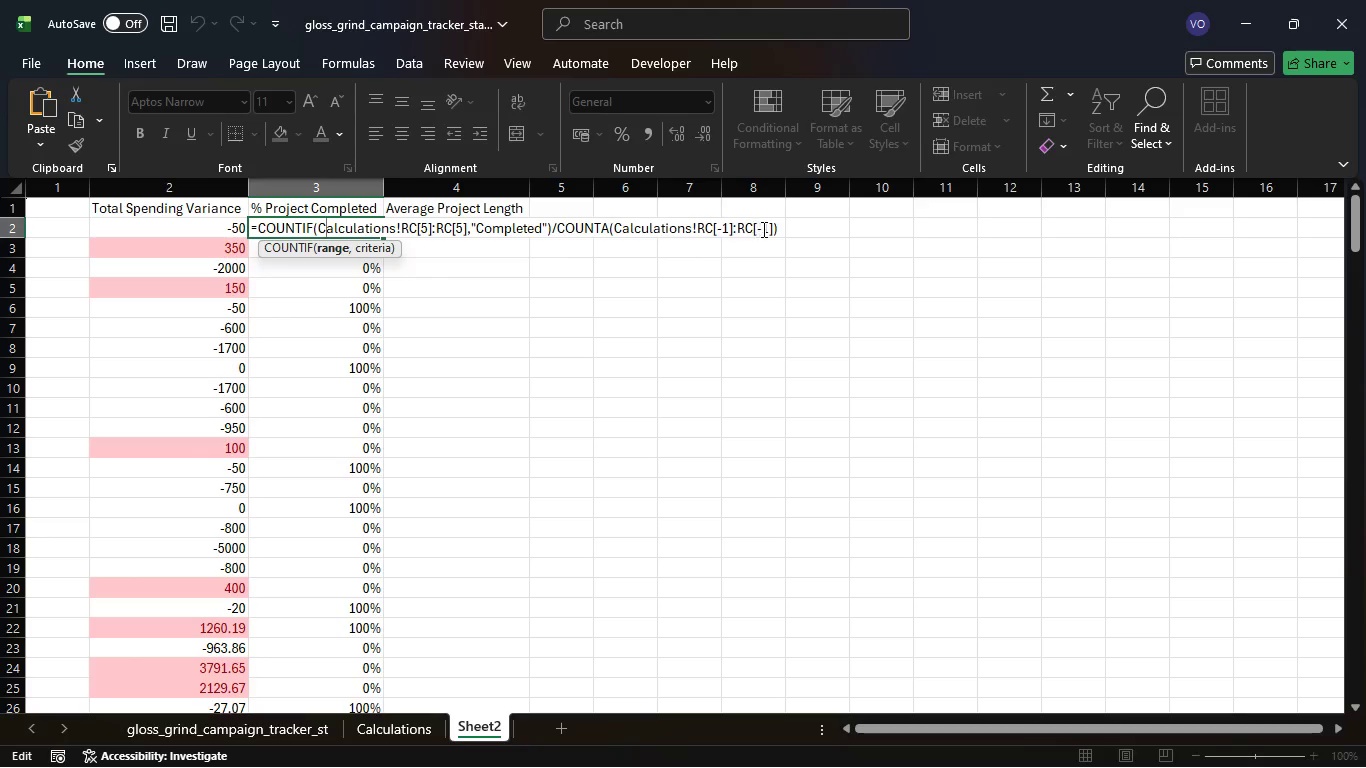 
left_click([771, 229])
 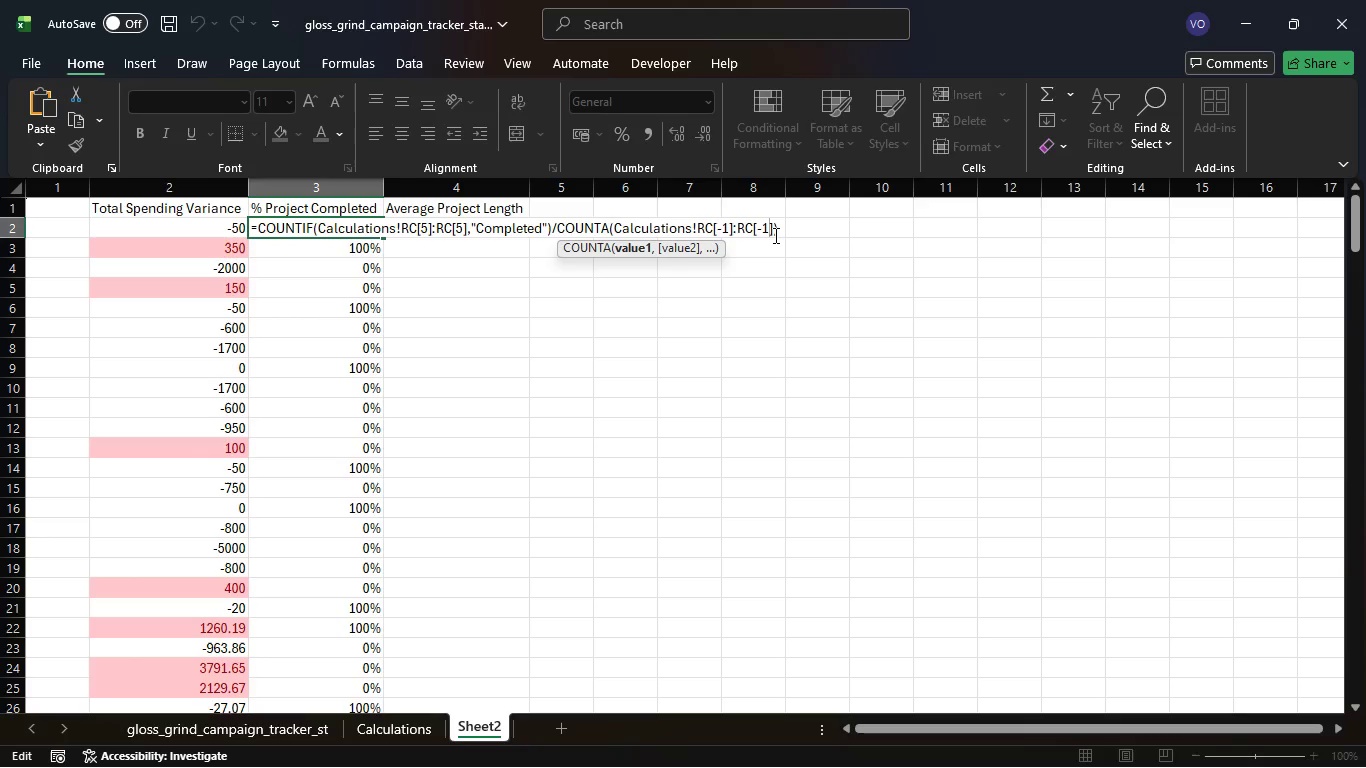 
key(ArrowRight)
 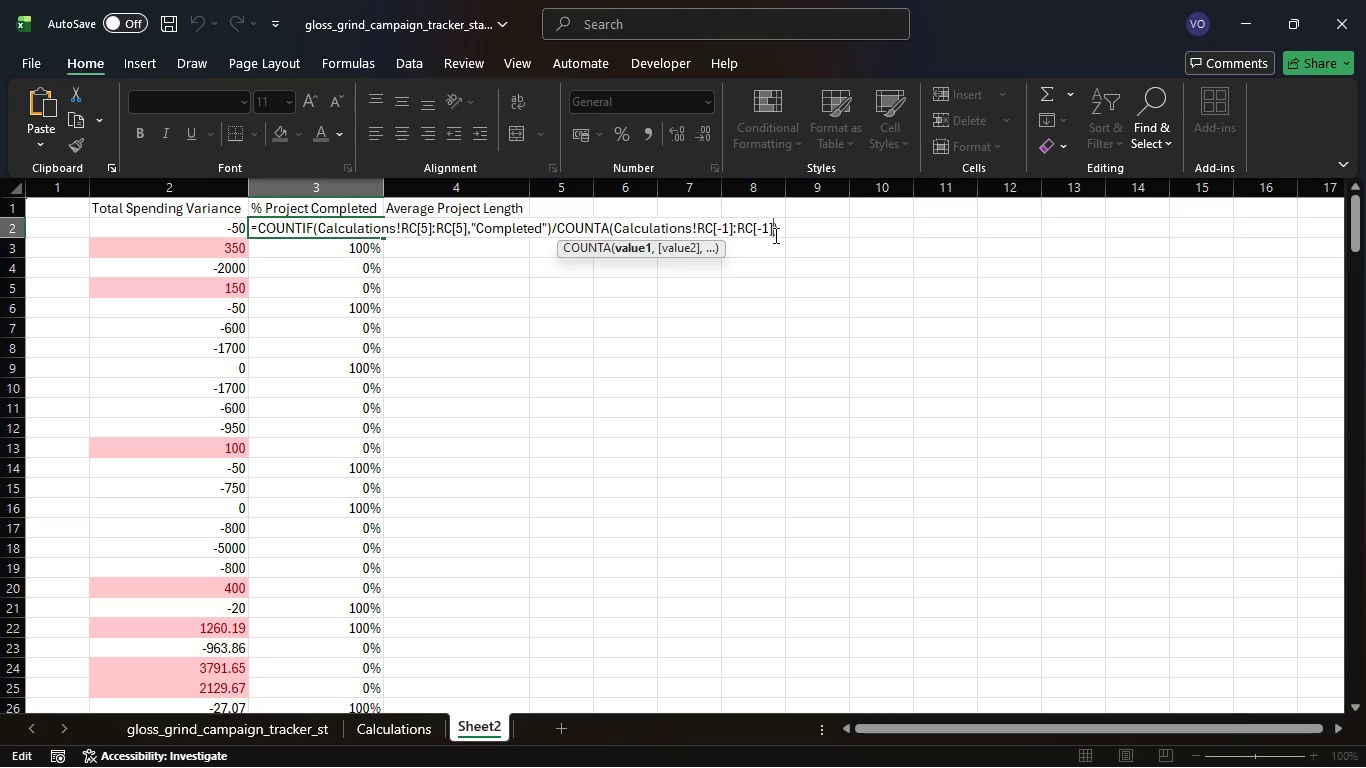 
key(Backspace)
 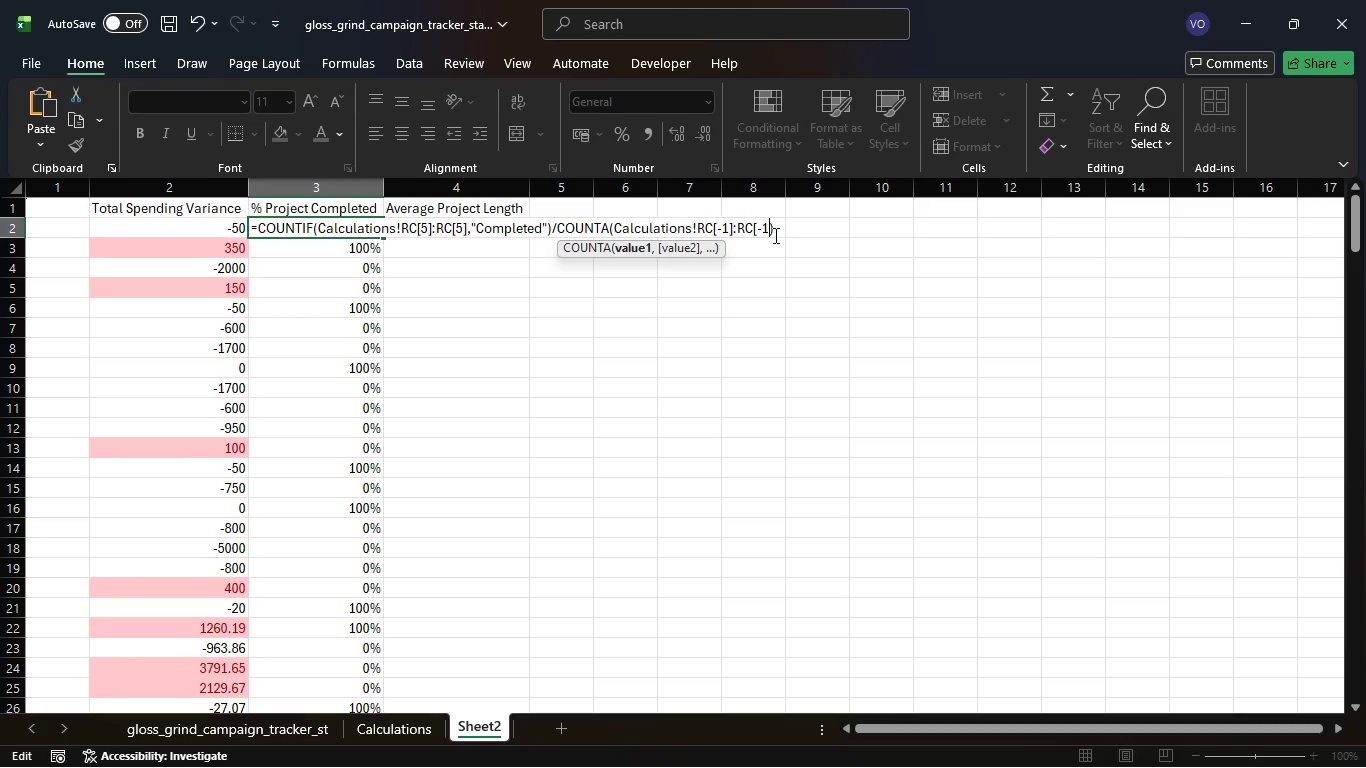 
key(Backspace)
 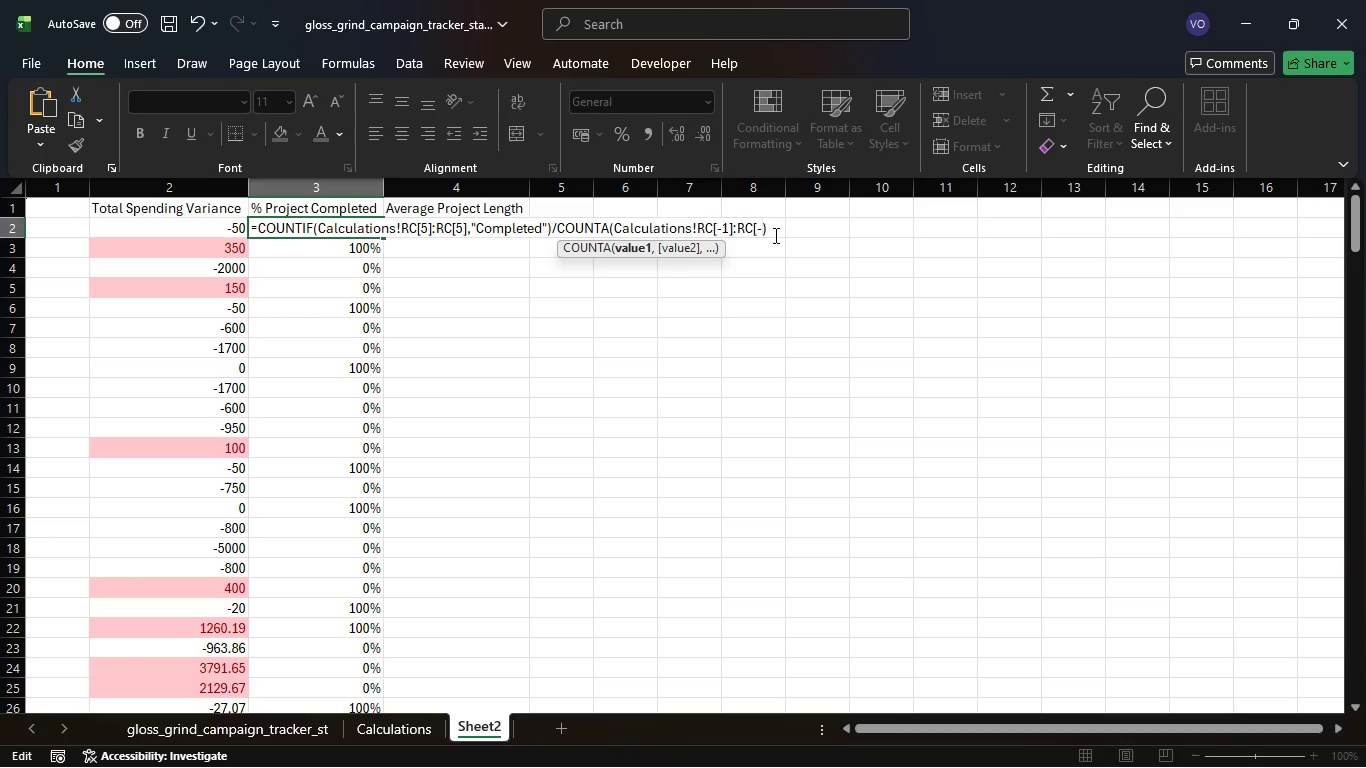 
key(Backspace)
 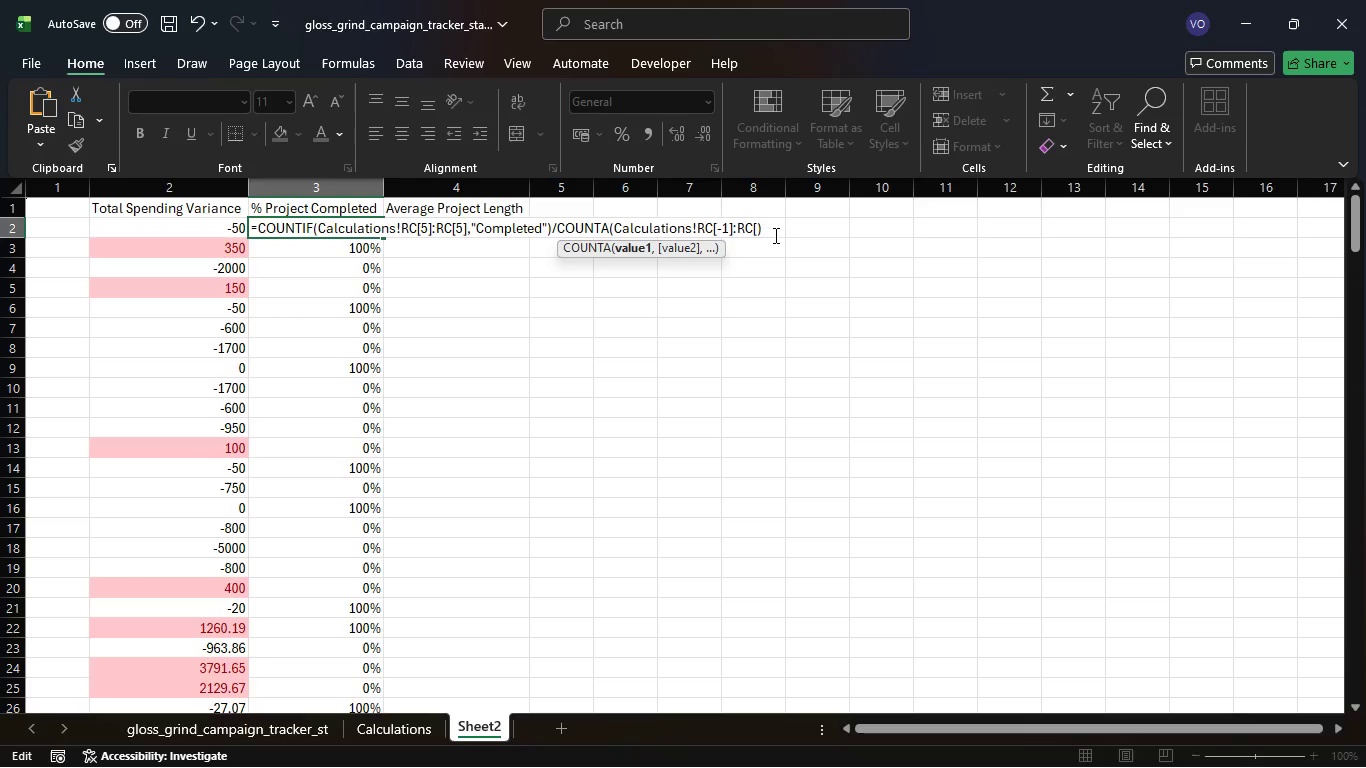 
key(Backspace)
 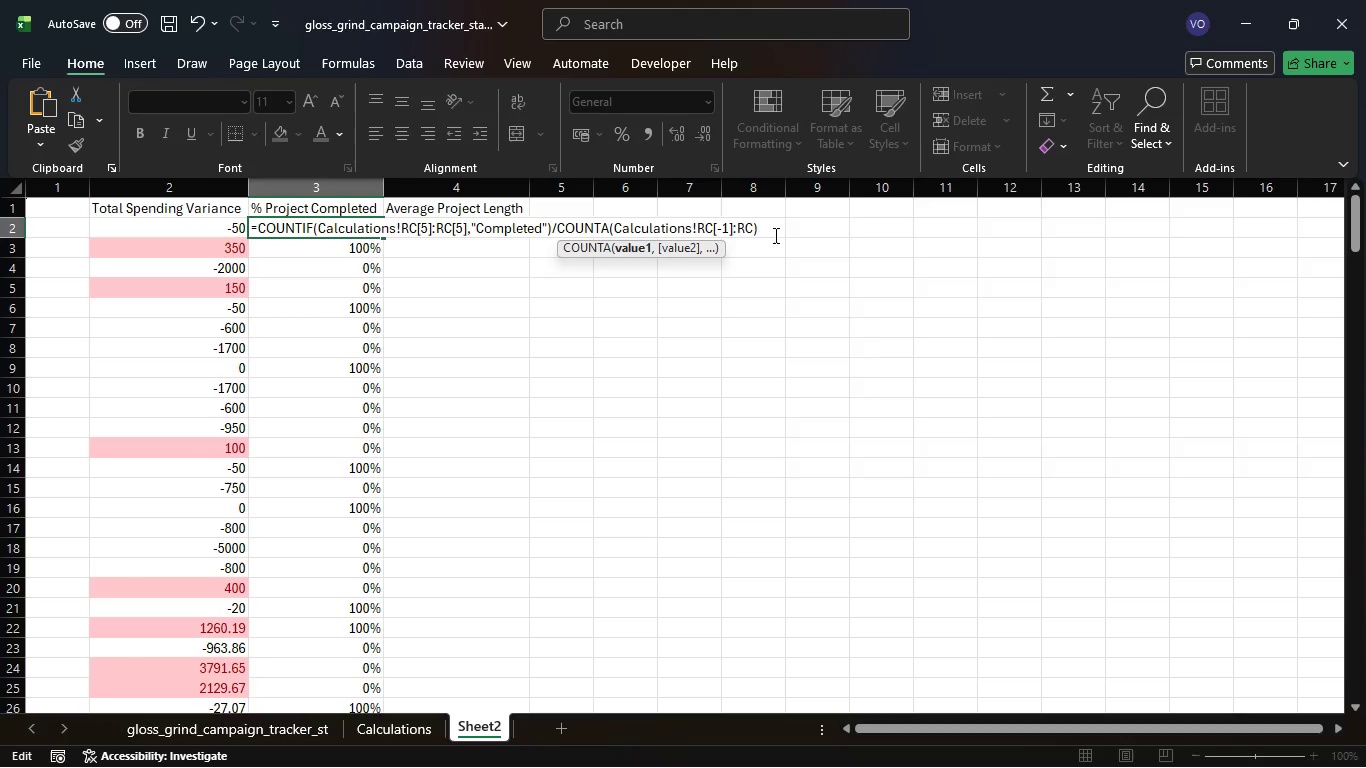 
key(Backspace)
 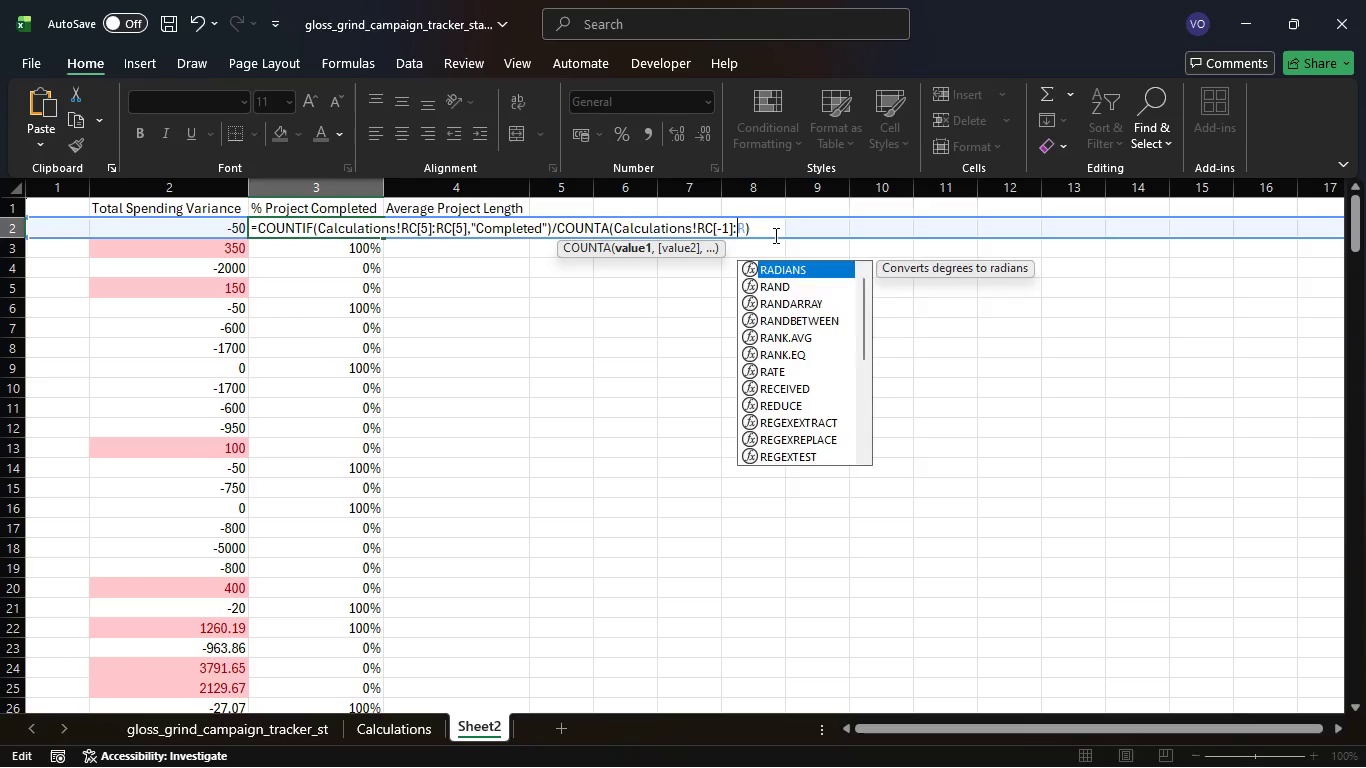 
key(Backspace)
 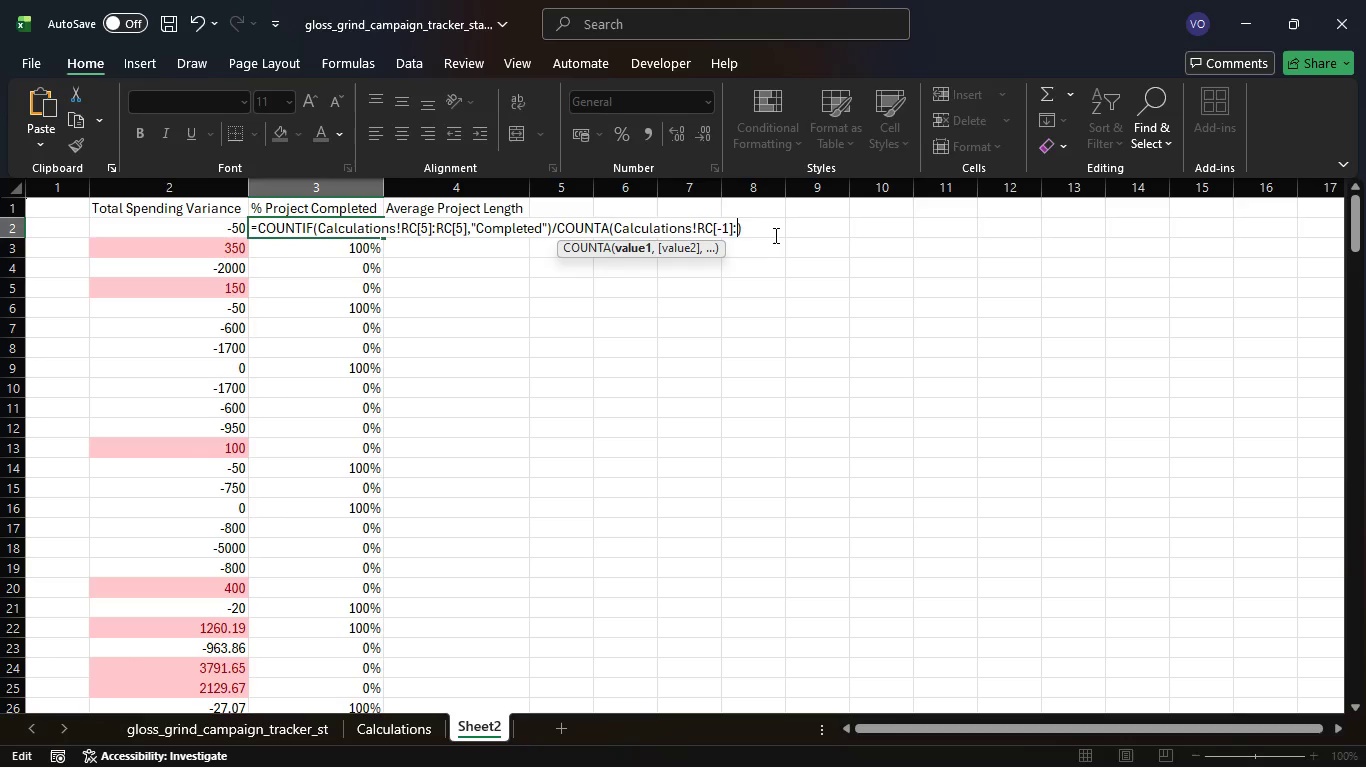 
key(Backspace)
 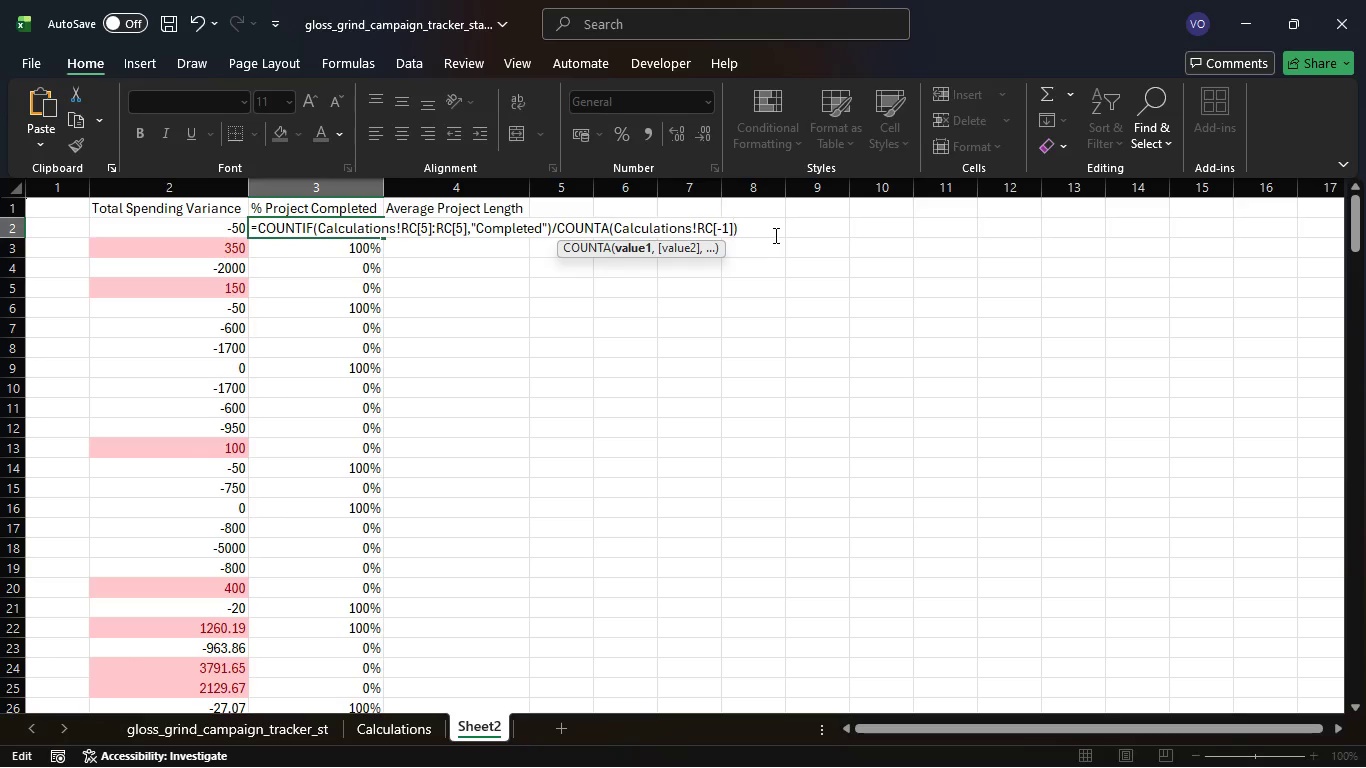 
key(Backspace)
 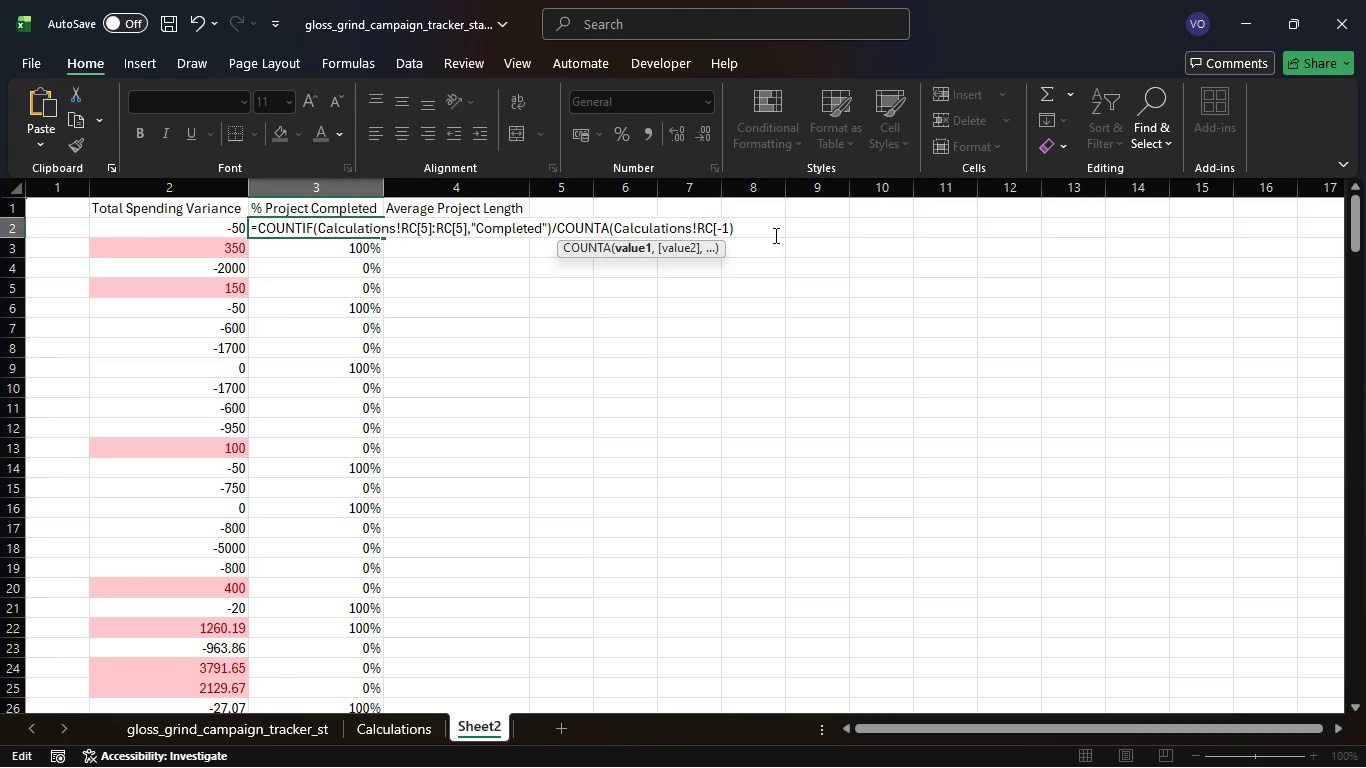 
key(Backspace)
 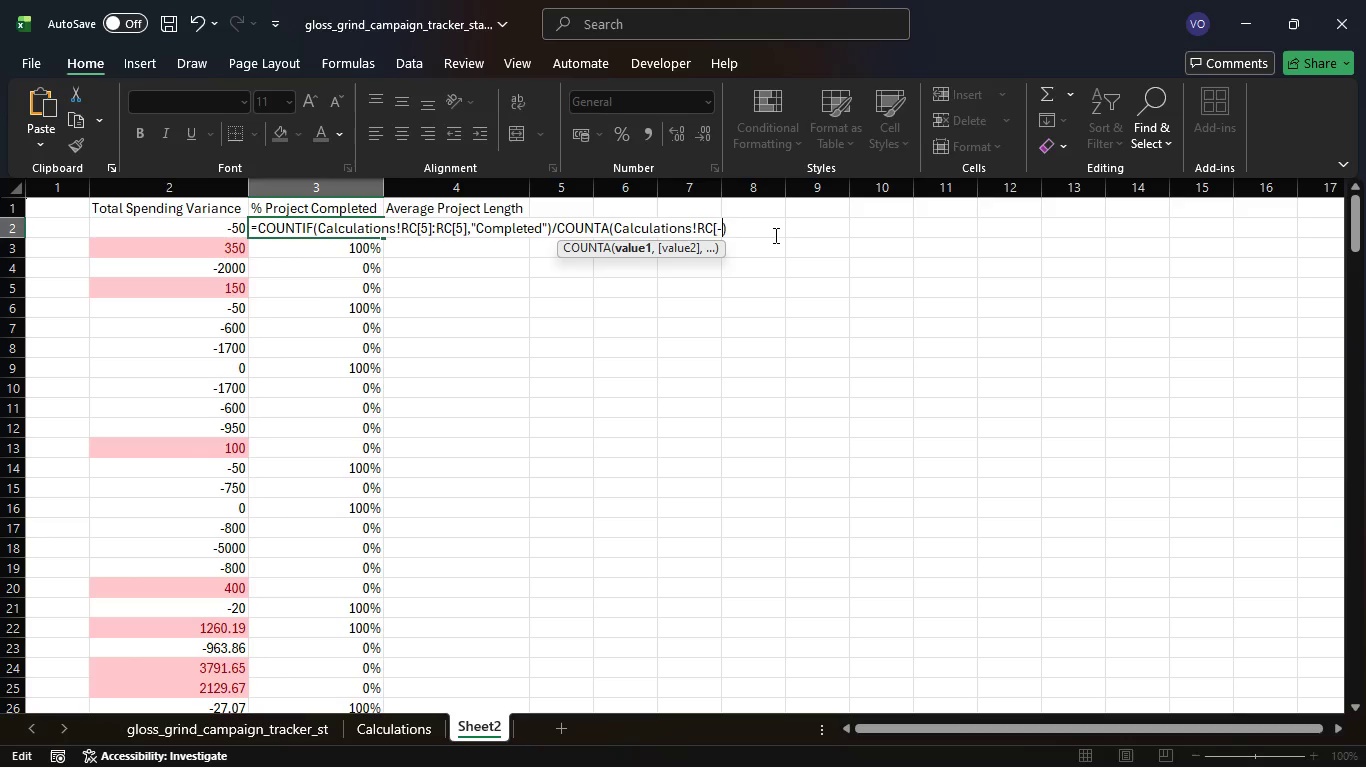 
key(Backspace)
 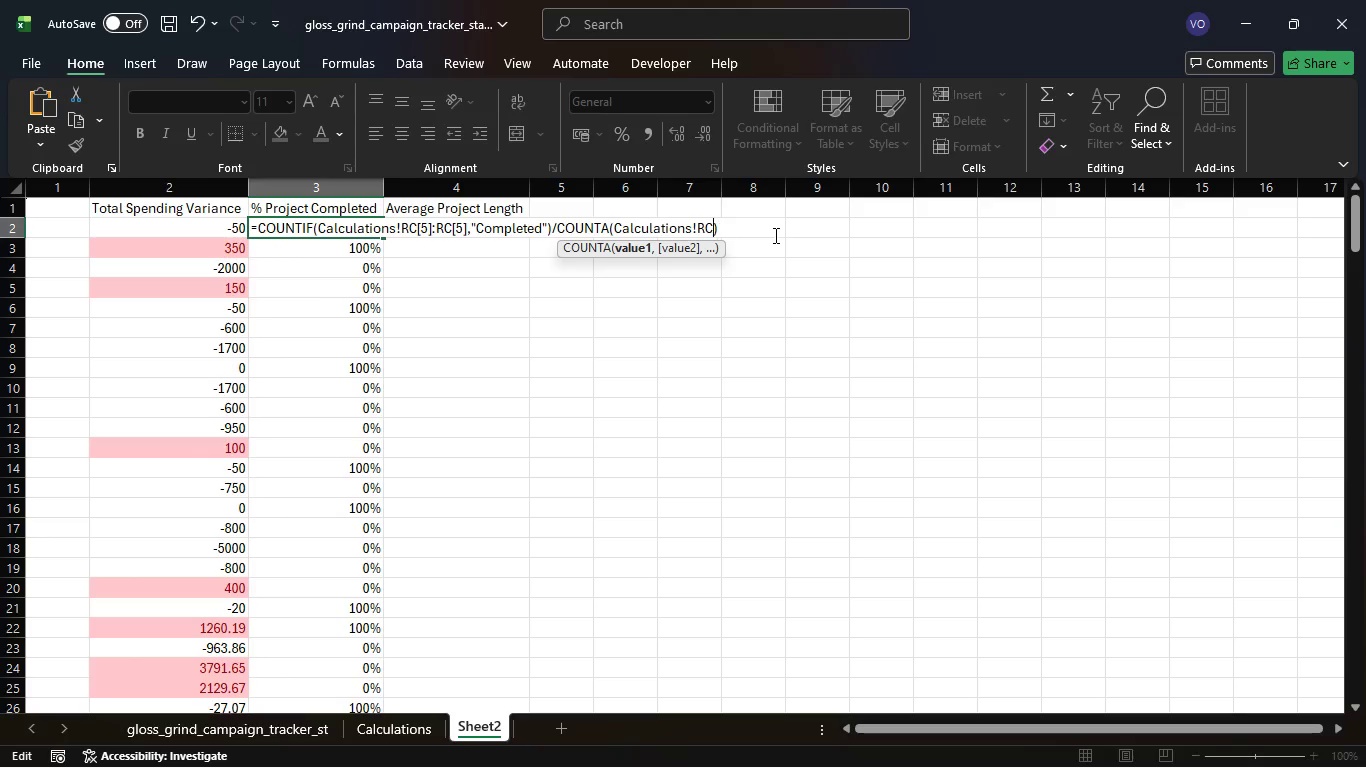 
key(Backspace)
 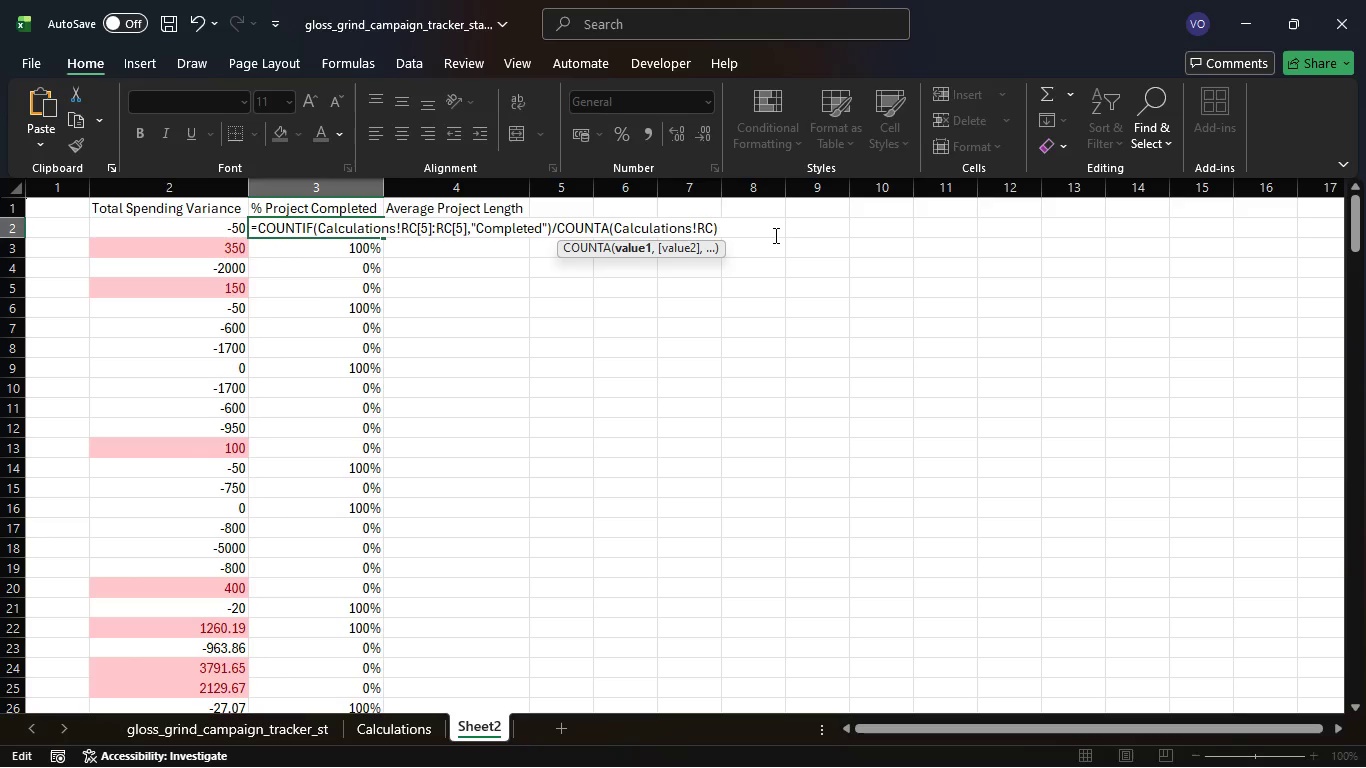 
key(Backspace)
 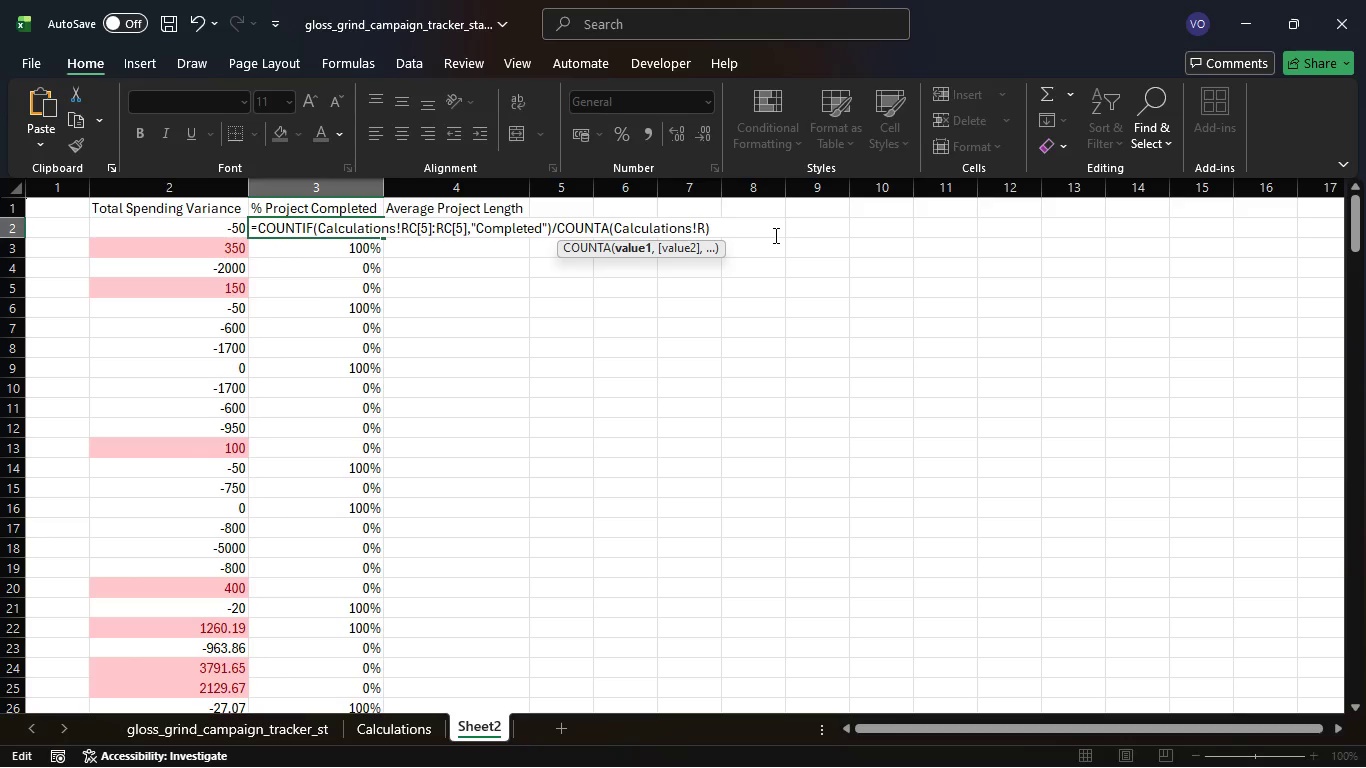 
key(Backspace)
 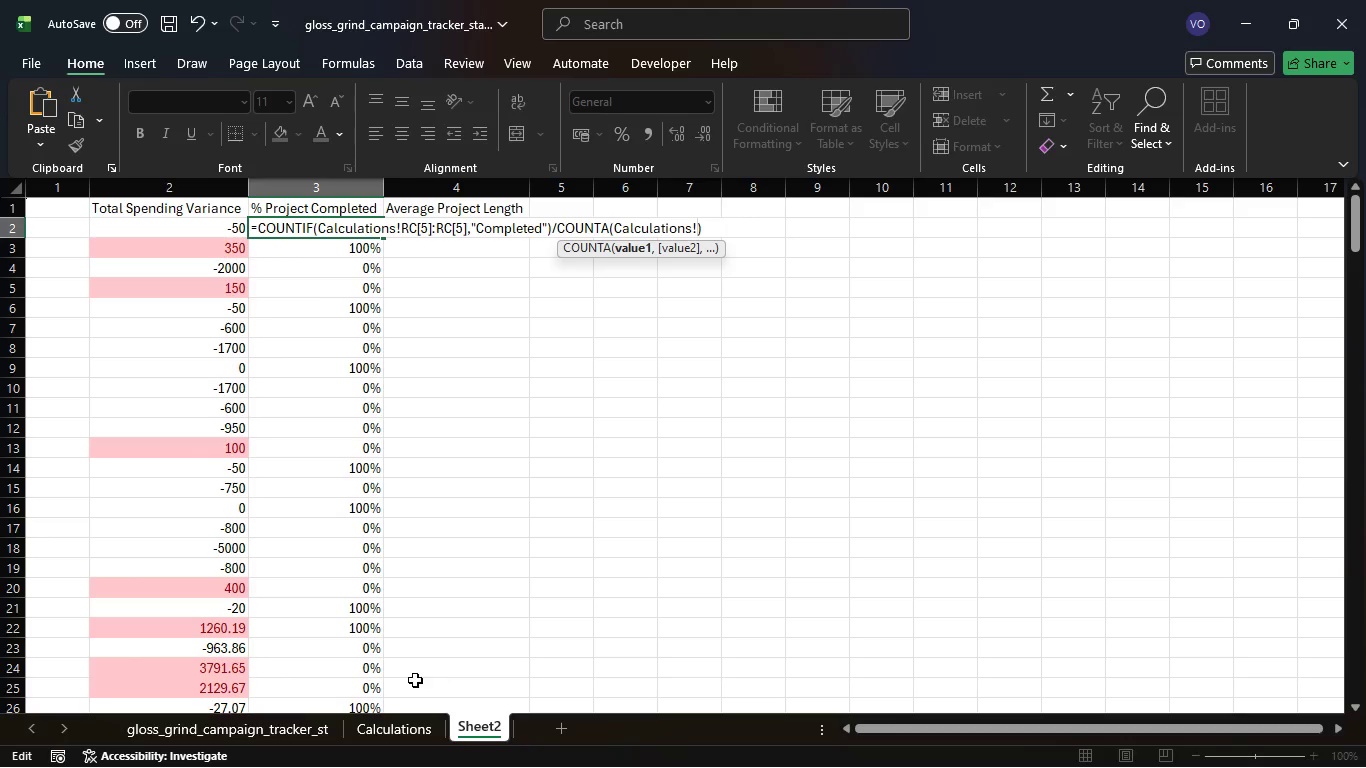 
left_click([410, 722])
 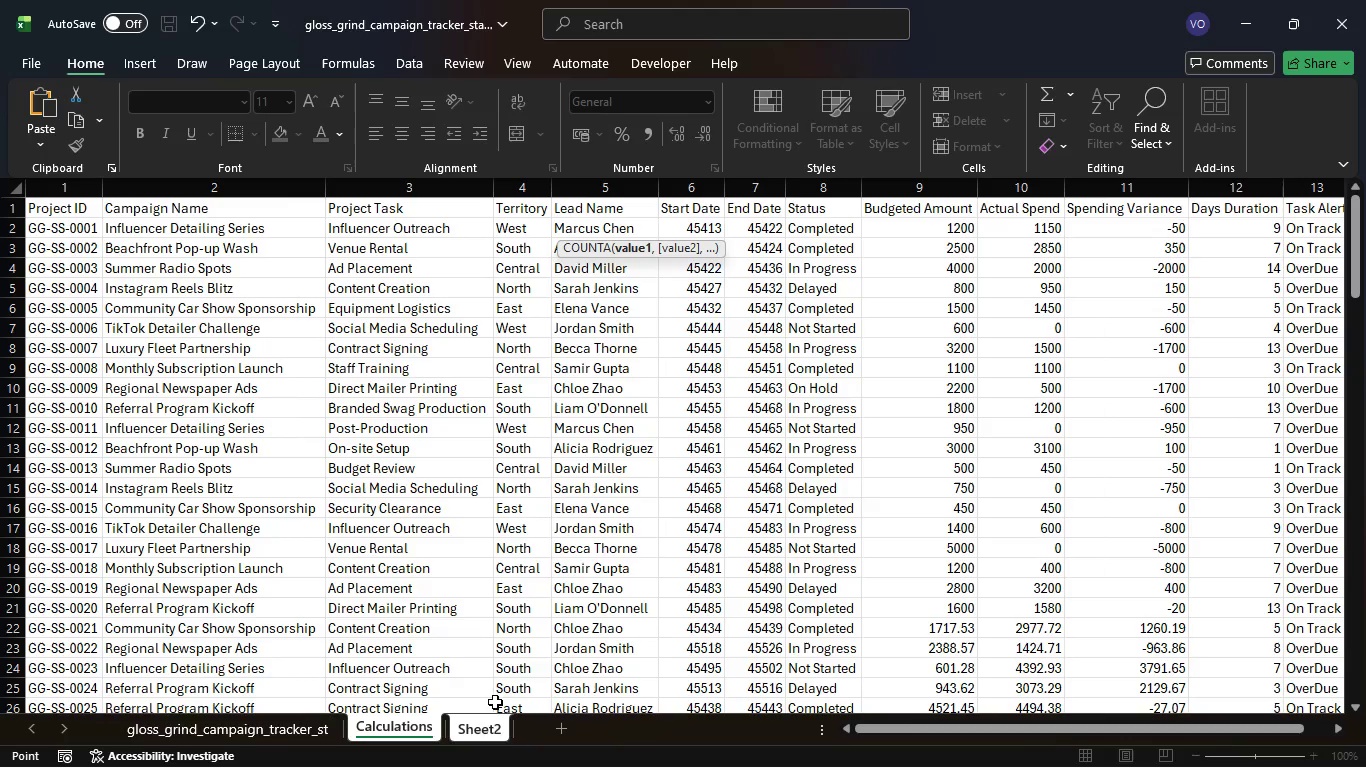 
left_click([488, 737])
 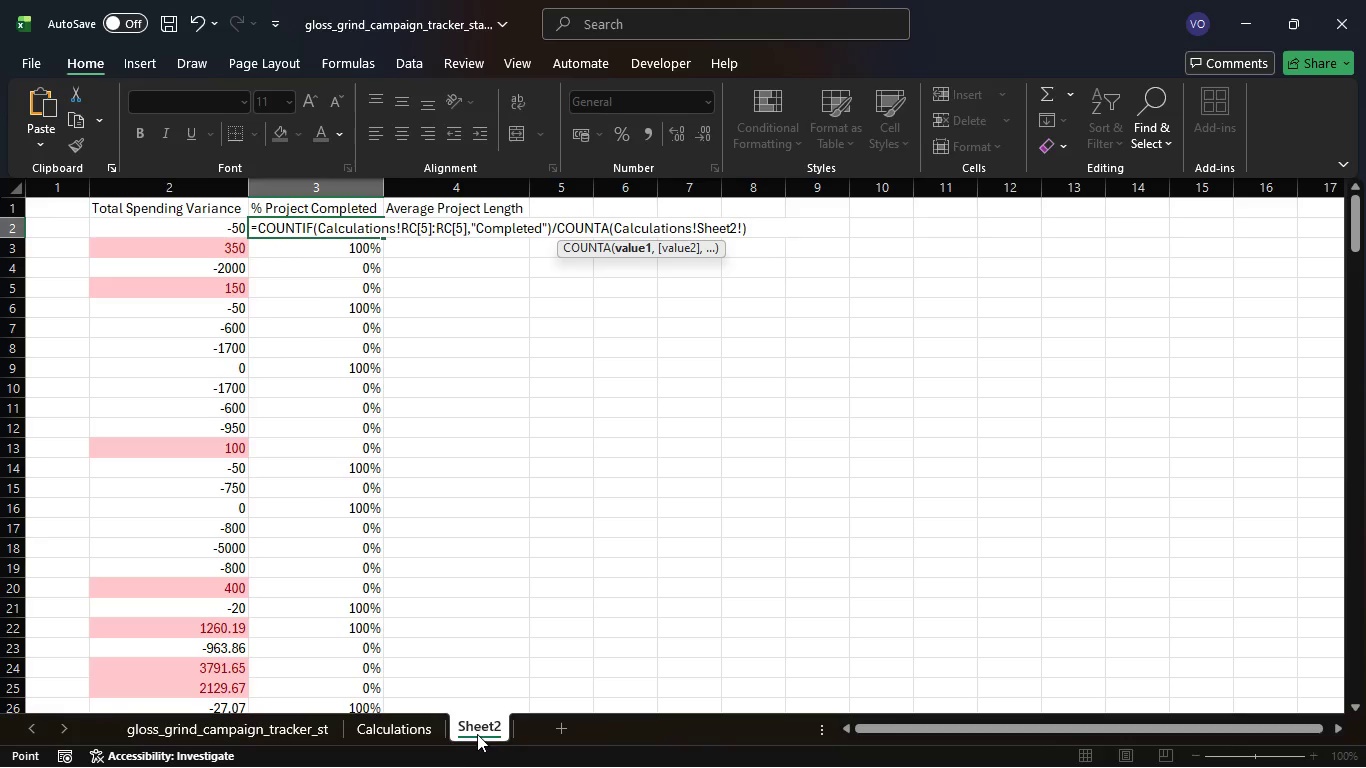 
wait(13.67)
 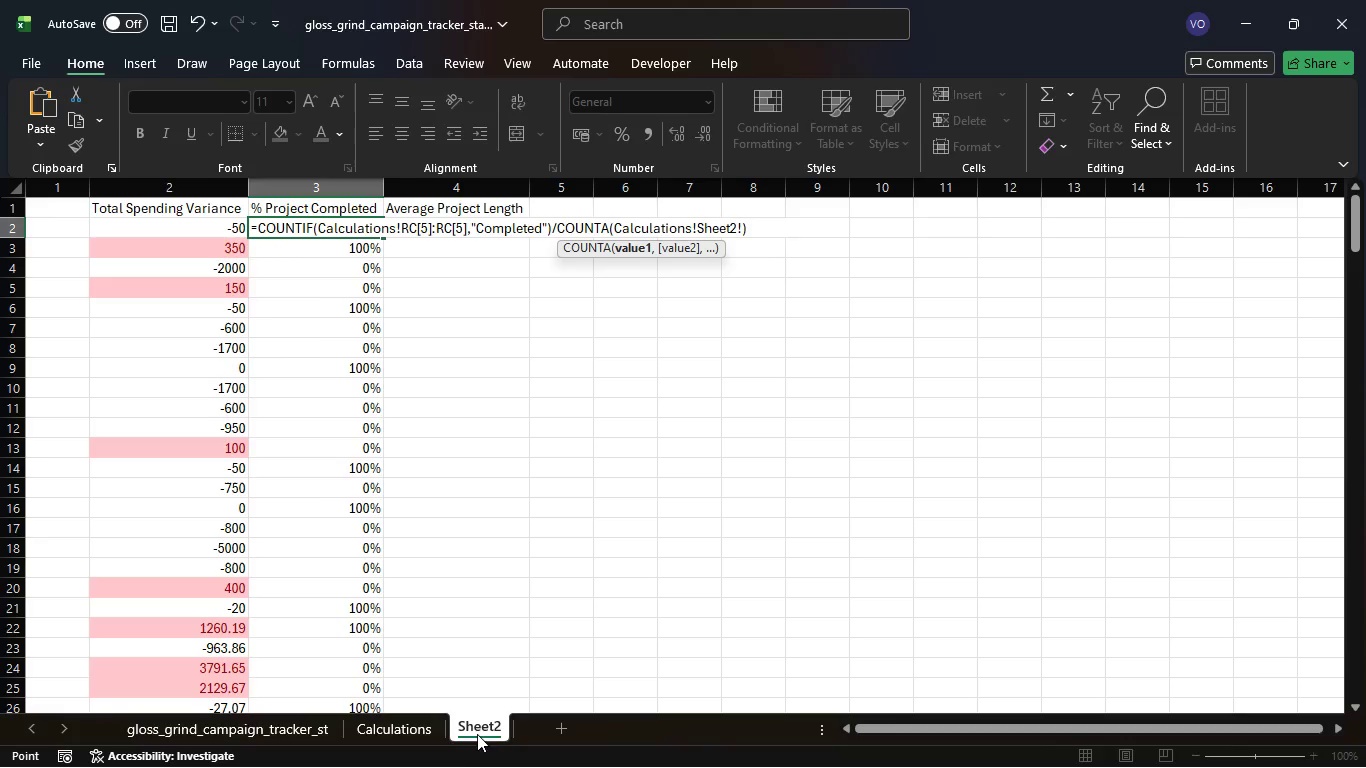 
left_click([427, 734])
 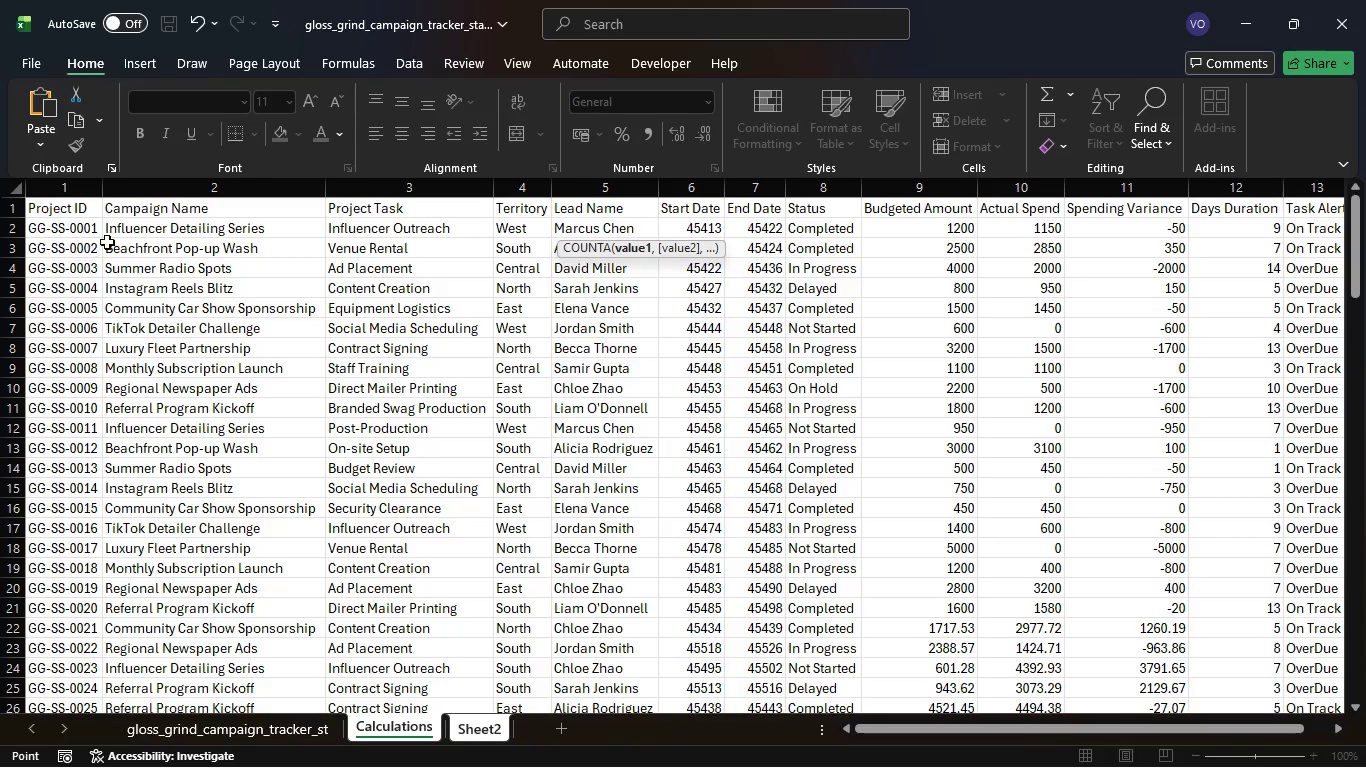 
wait(6.31)
 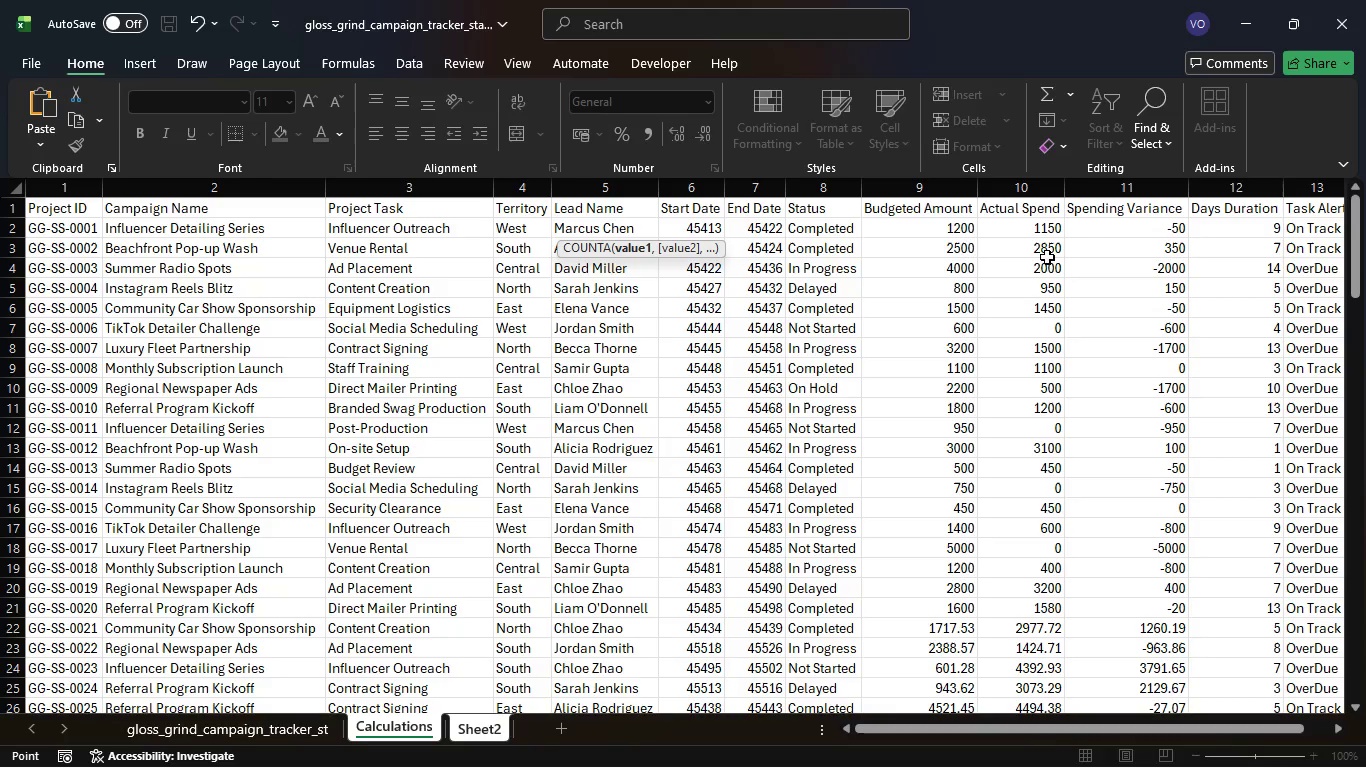 
left_click([170, 206])
 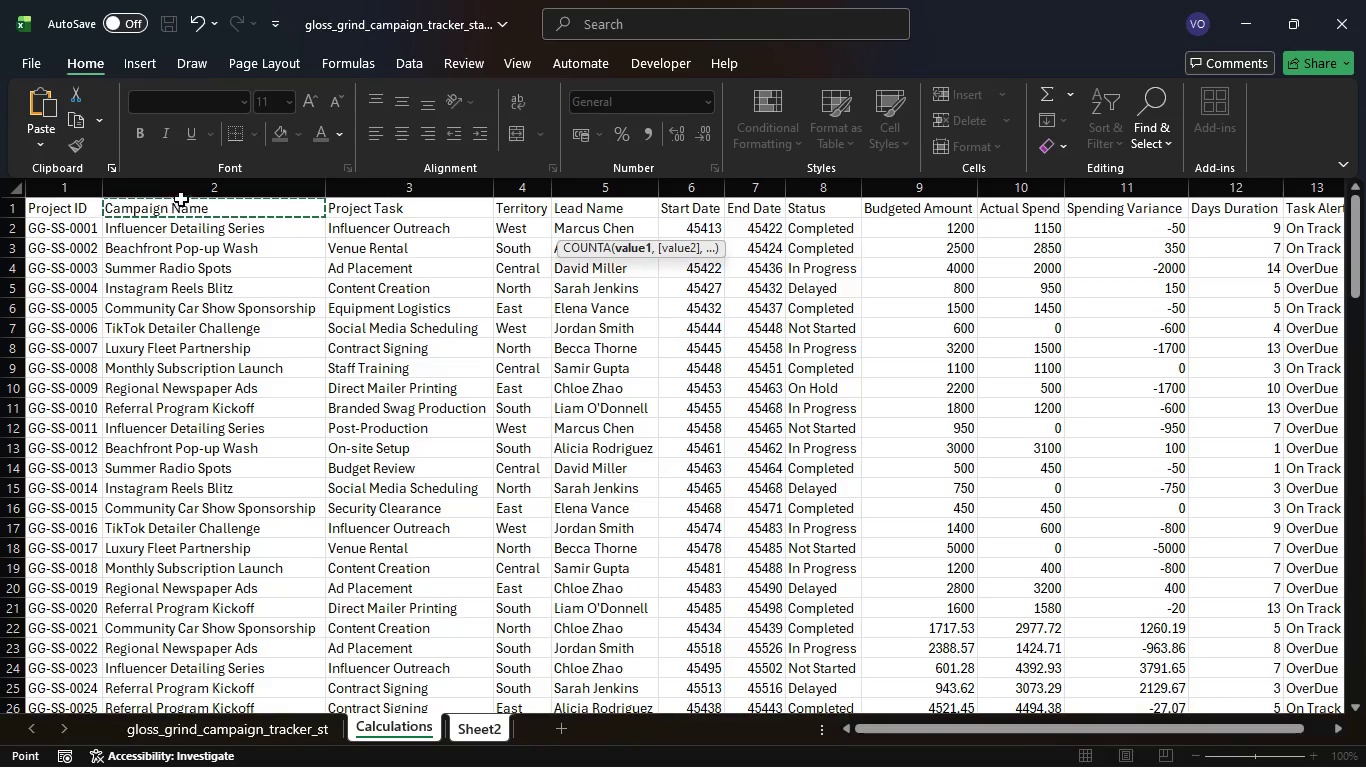 
left_click([192, 193])
 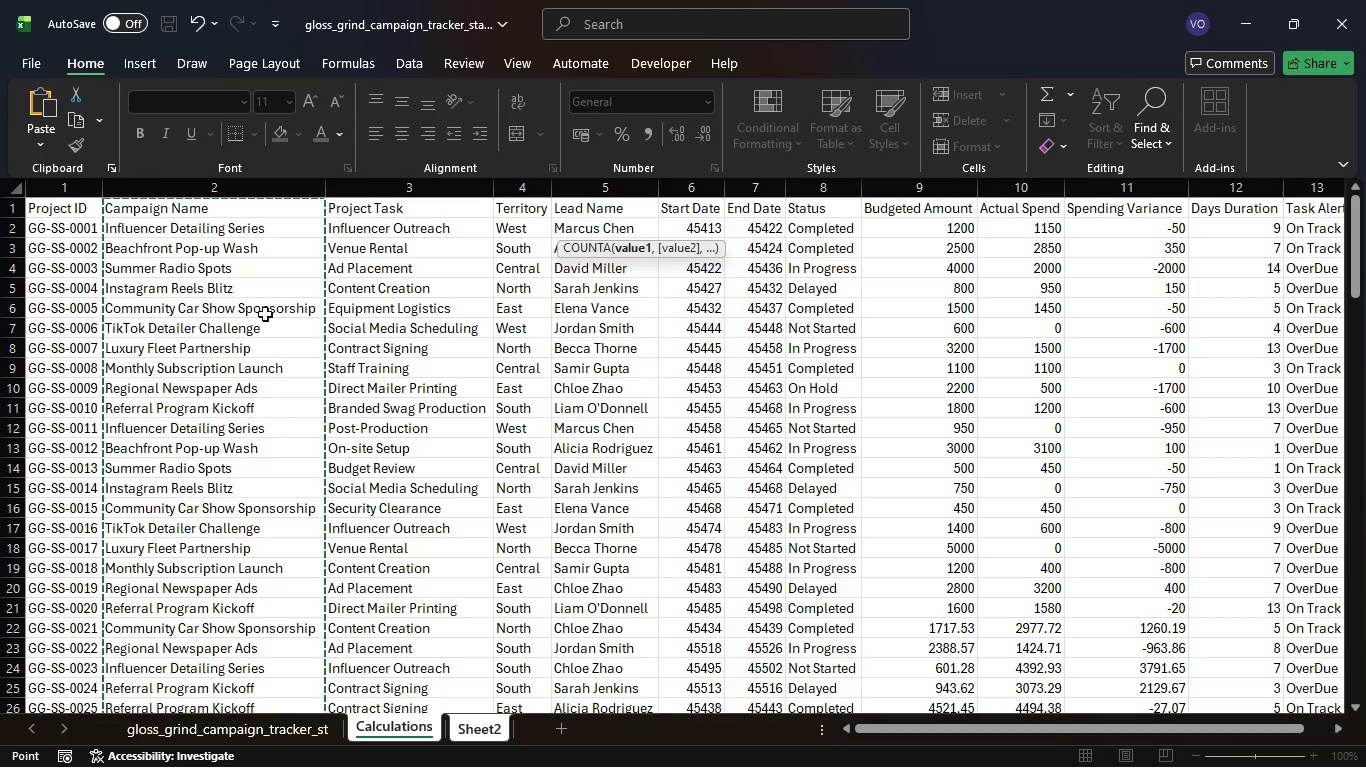 
left_click([468, 362])
 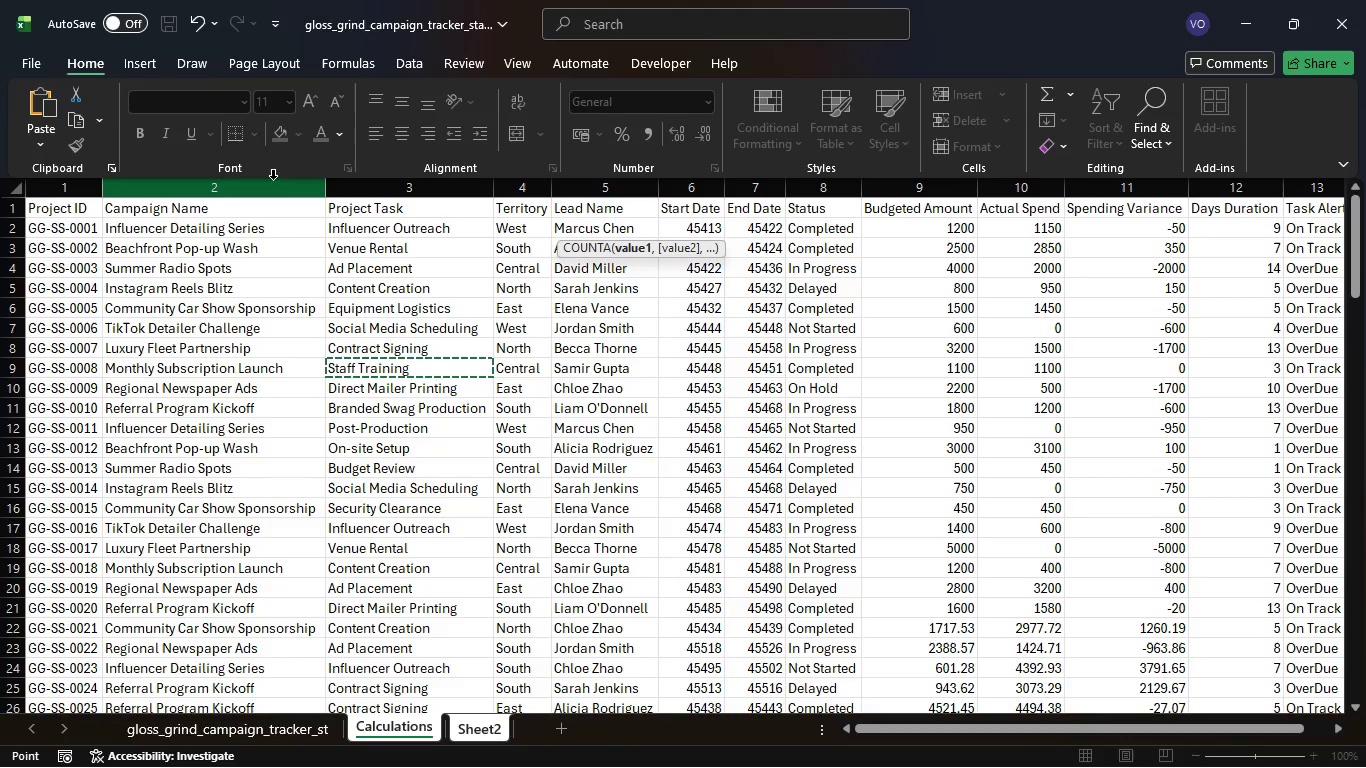 
left_click([271, 189])
 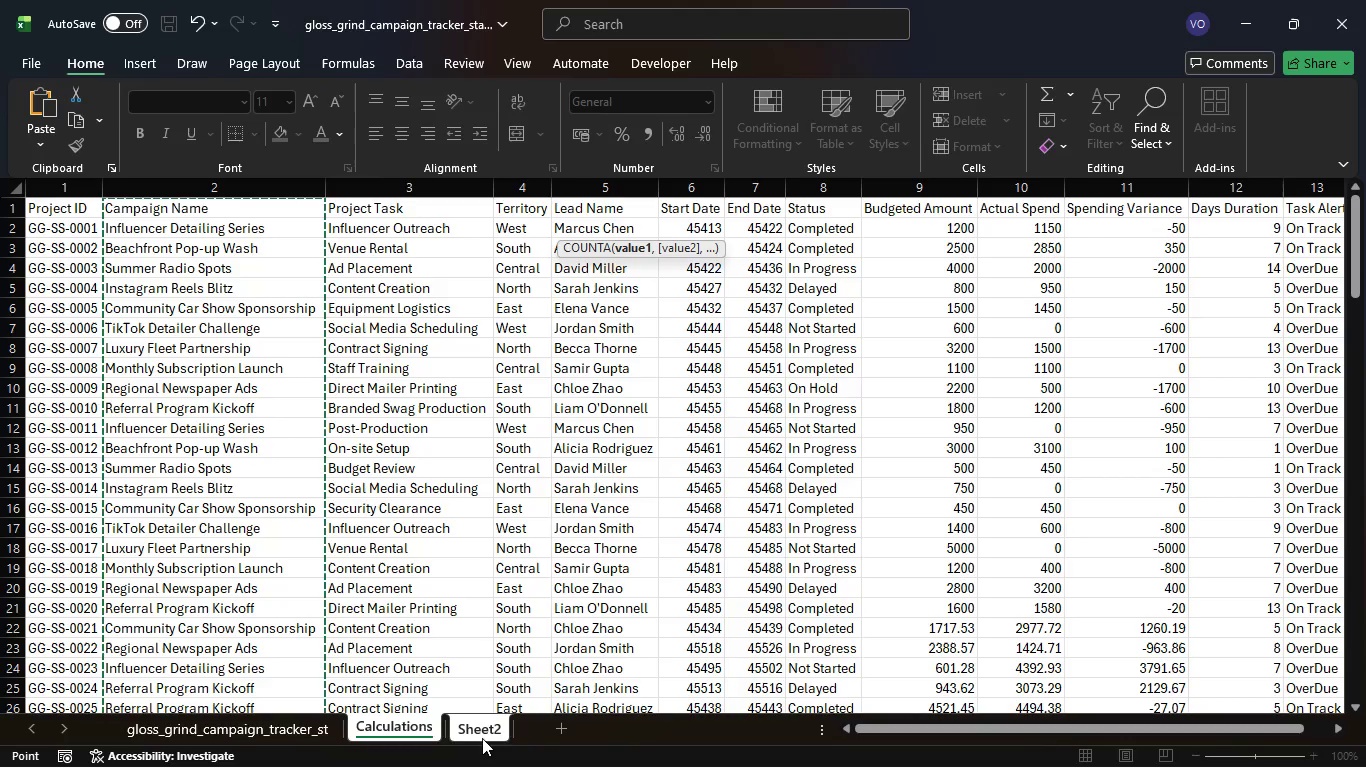 
left_click([489, 729])
 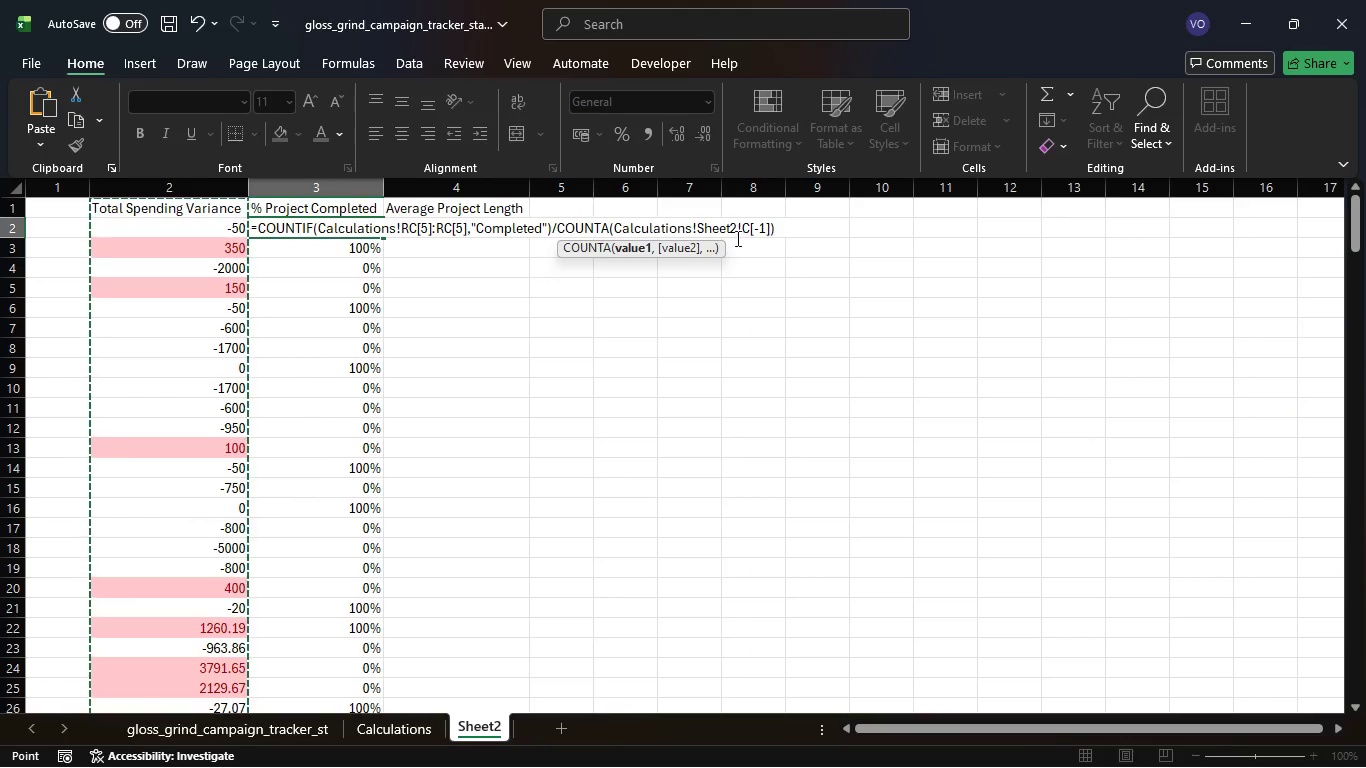 
wait(10.8)
 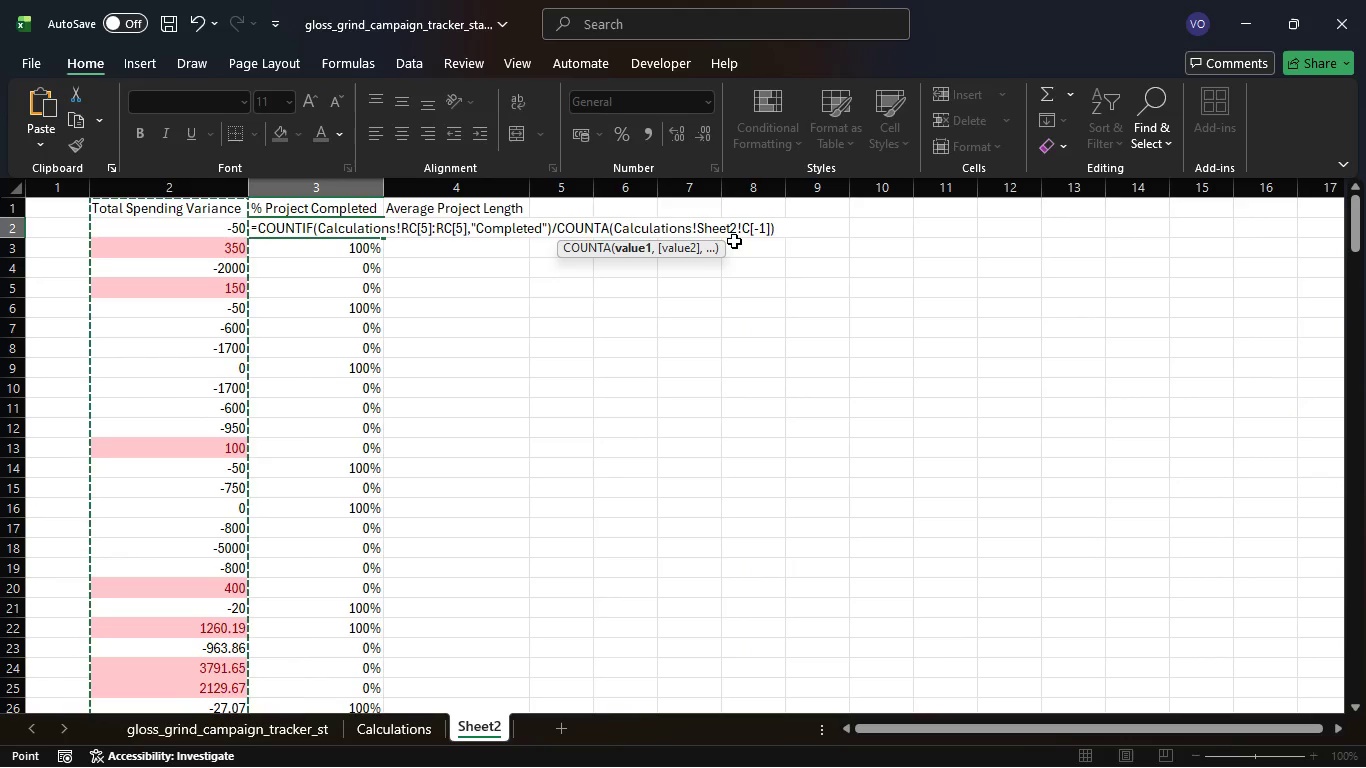 
key(Shift+Semicolon)
 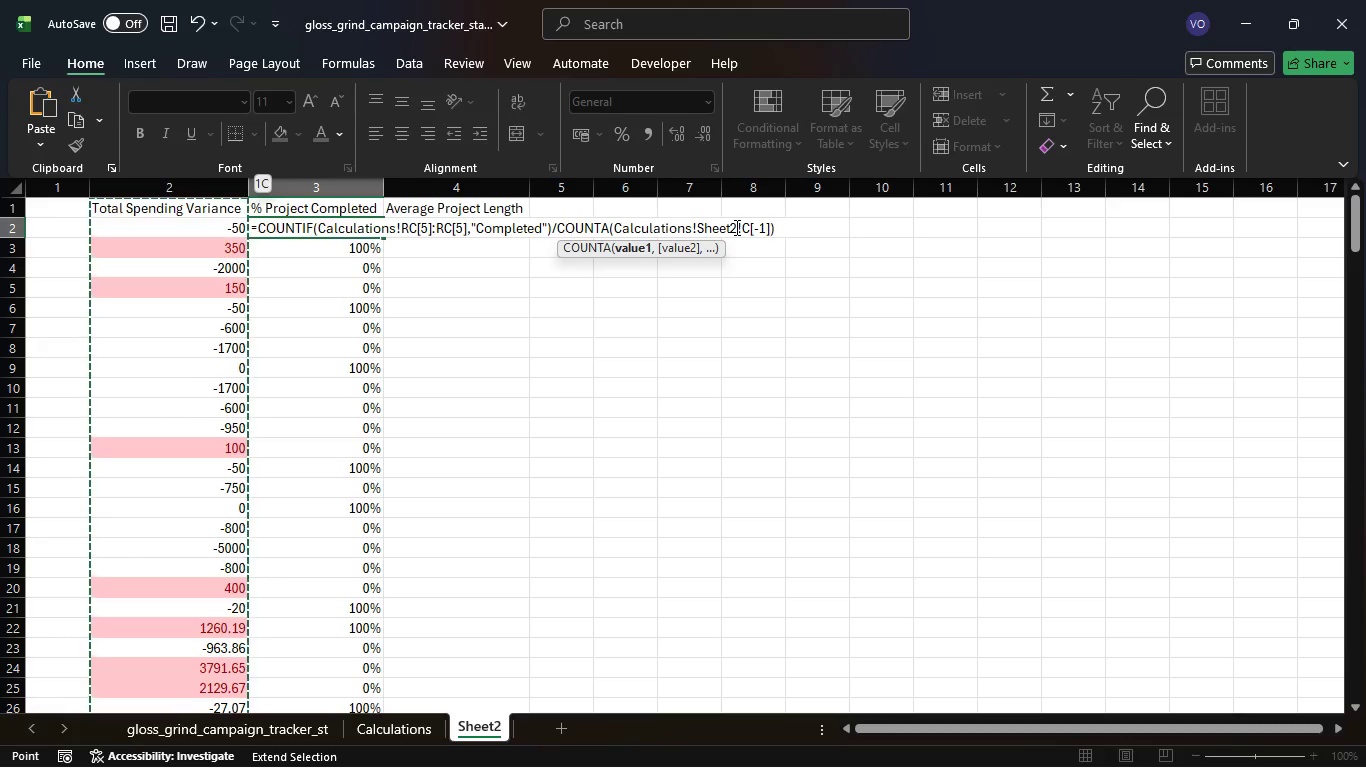 
key(Shift+Semicolon)
 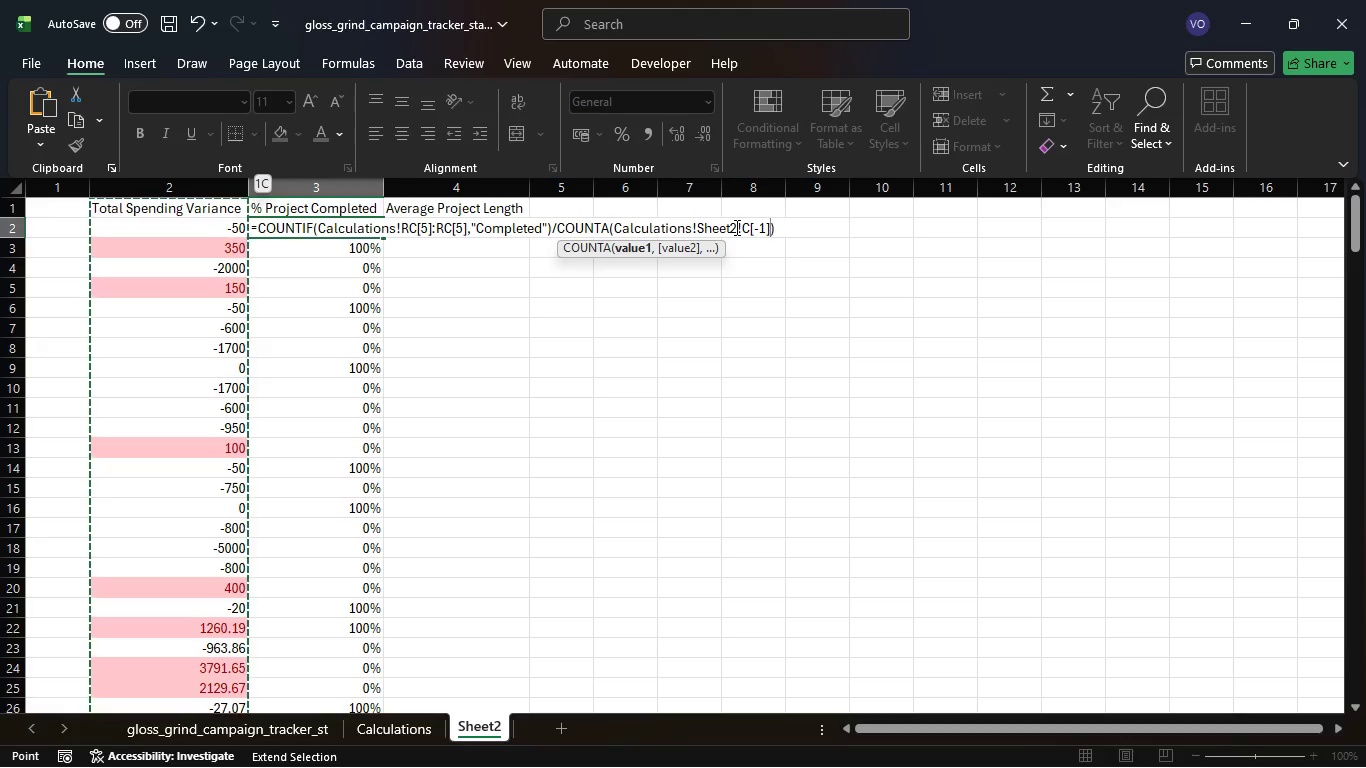 
key(Shift+Semicolon)
 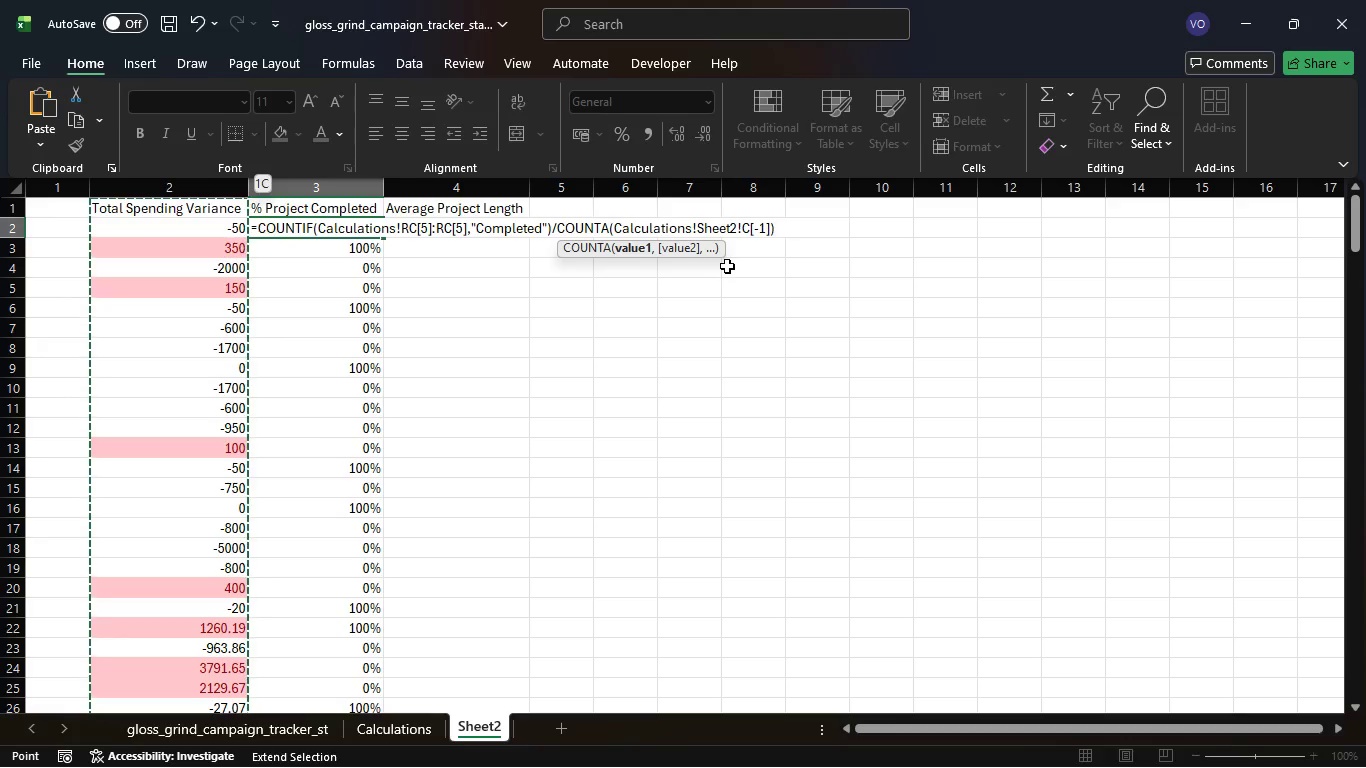 
wait(10.61)
 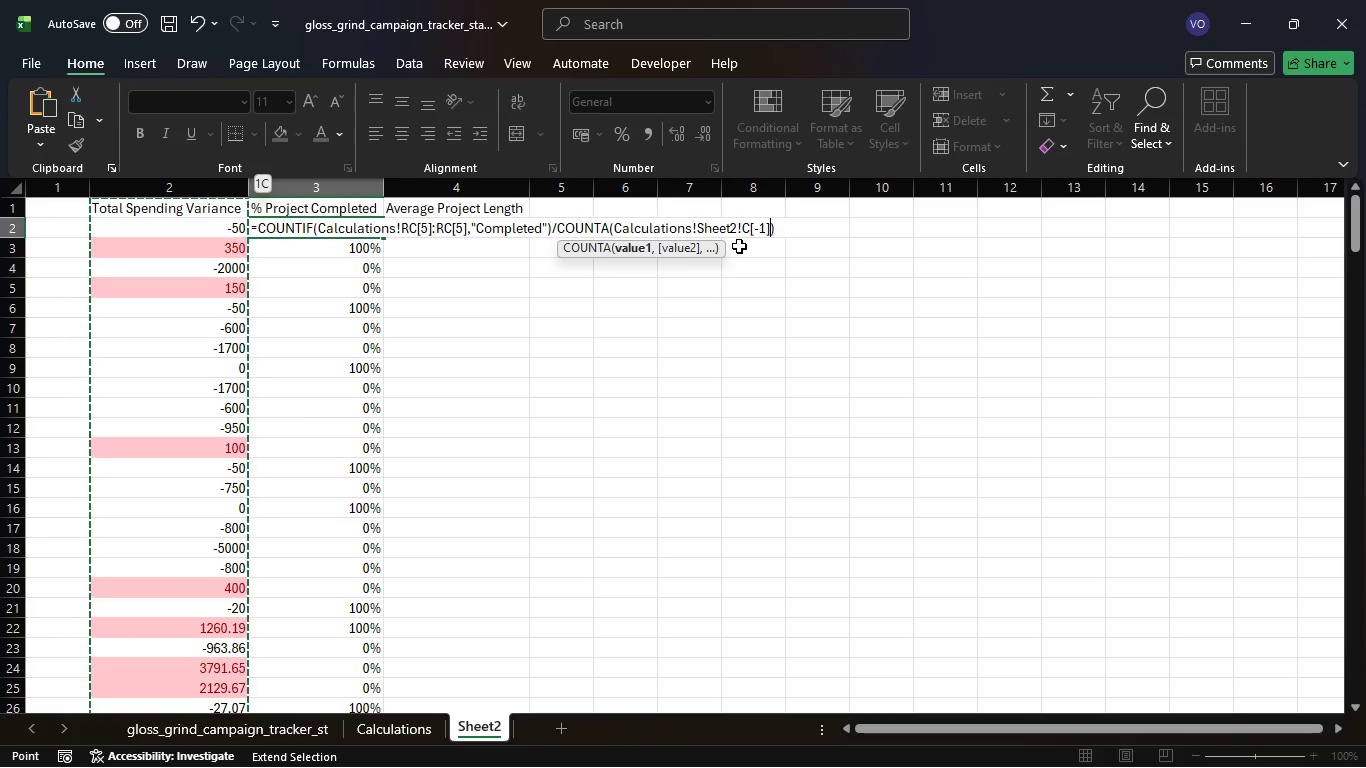 
key(Shift+Semicolon)
 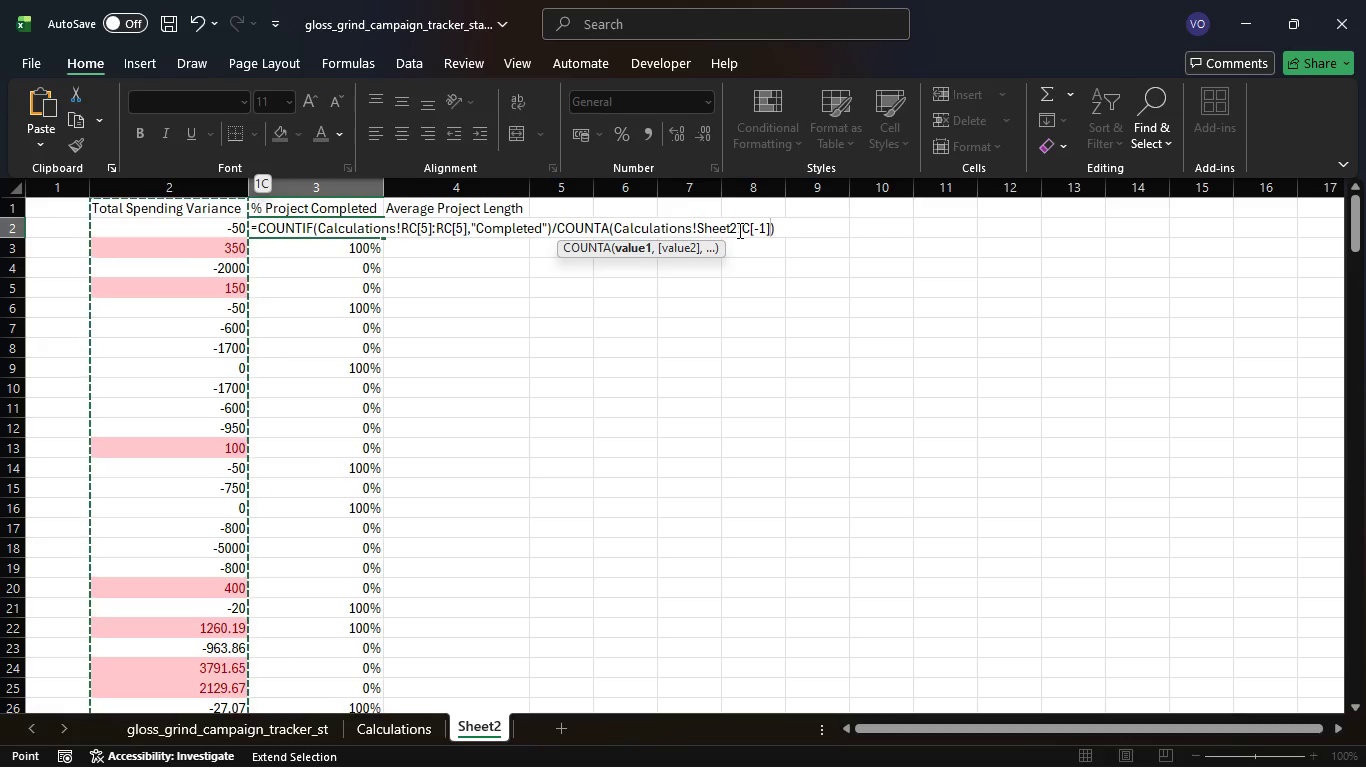 
left_click([739, 226])
 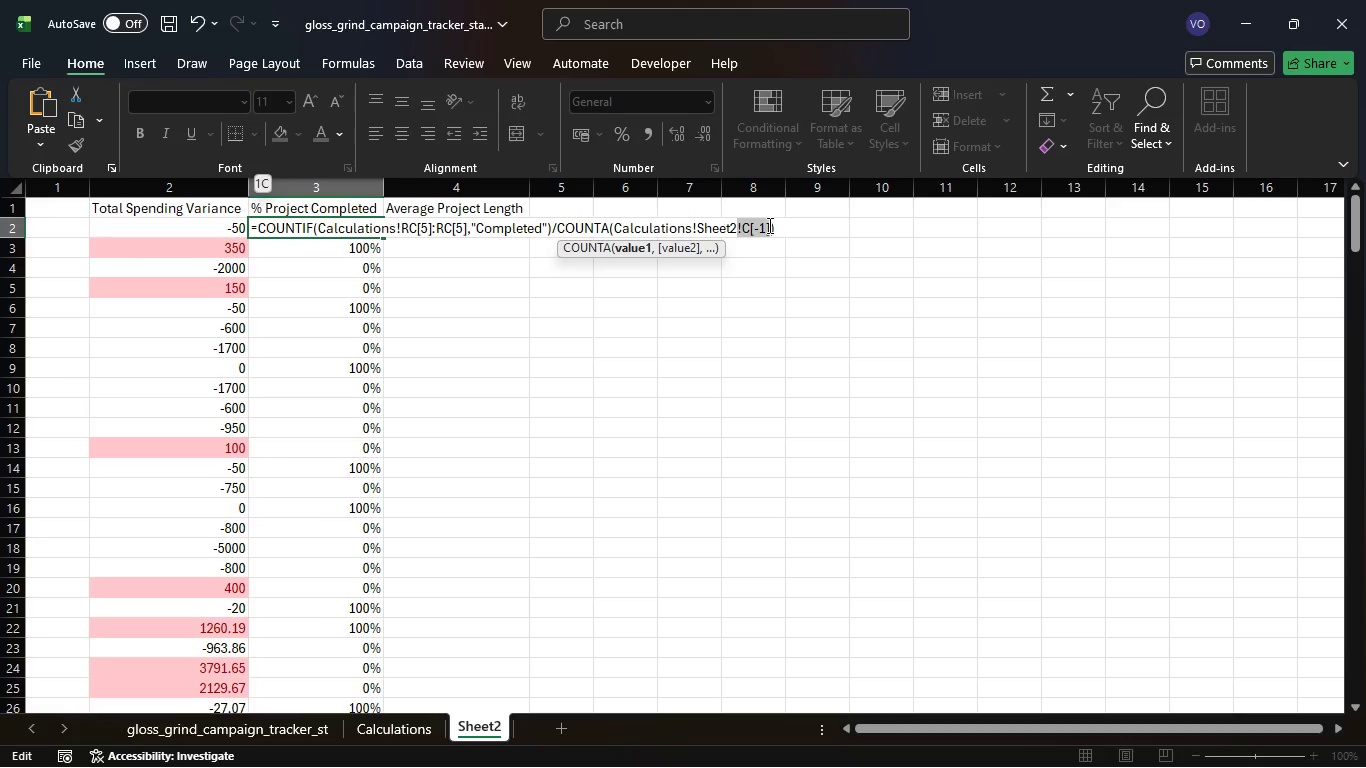 
key(Backspace)
 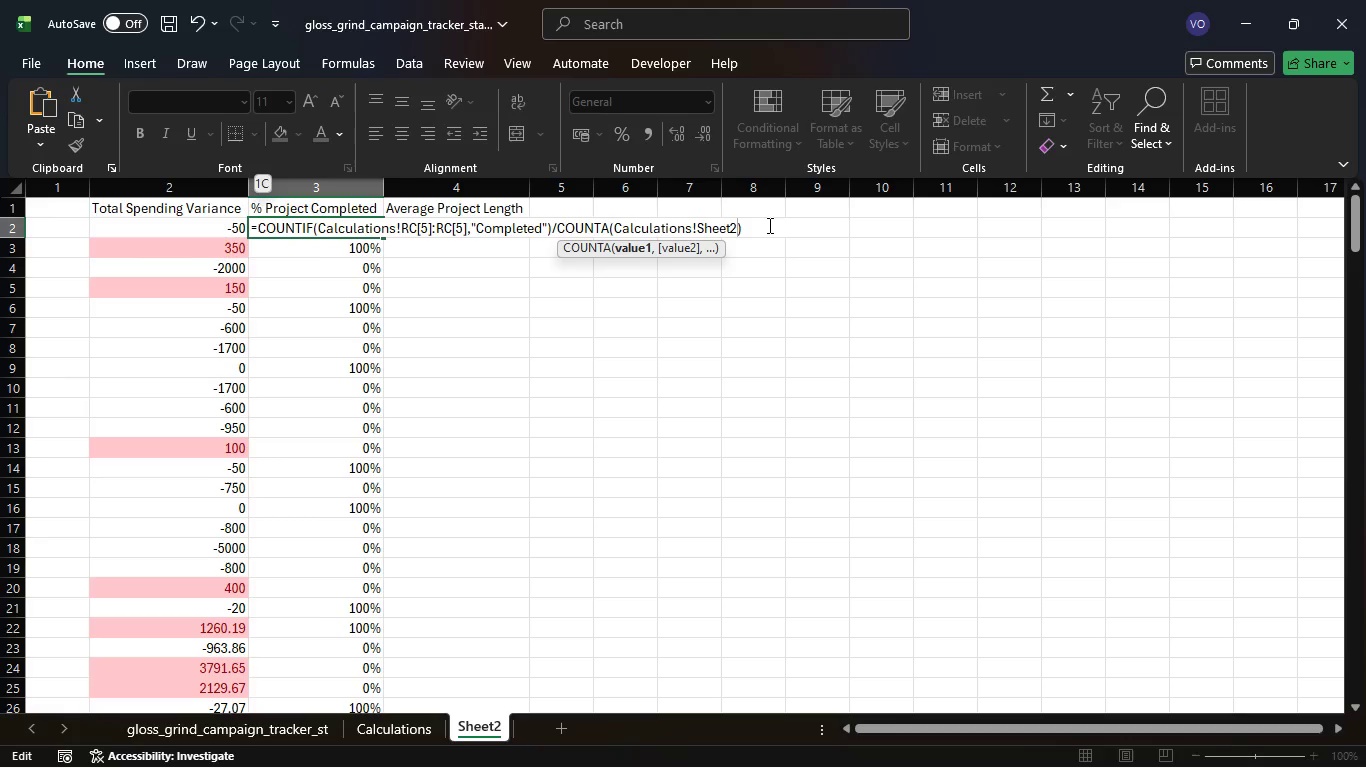 
key(Backspace)
 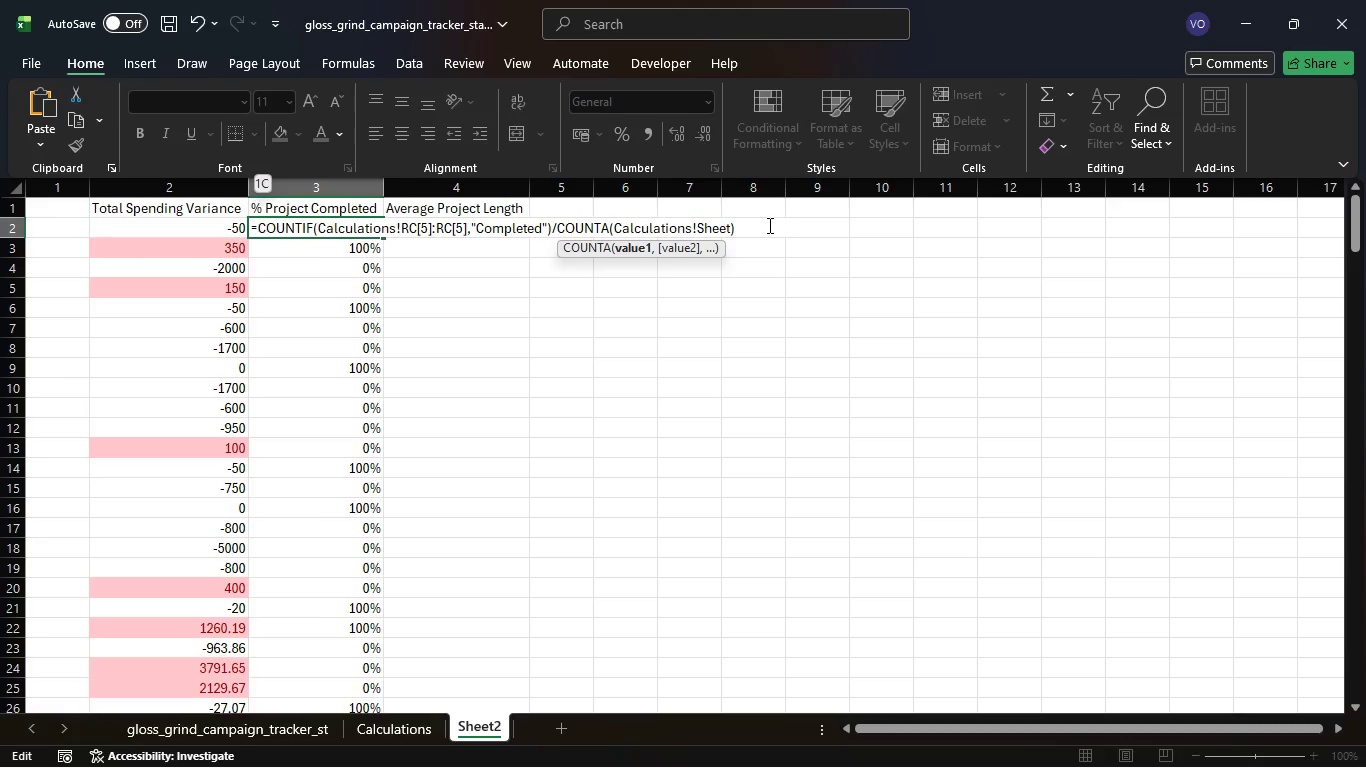 
key(Backspace)
 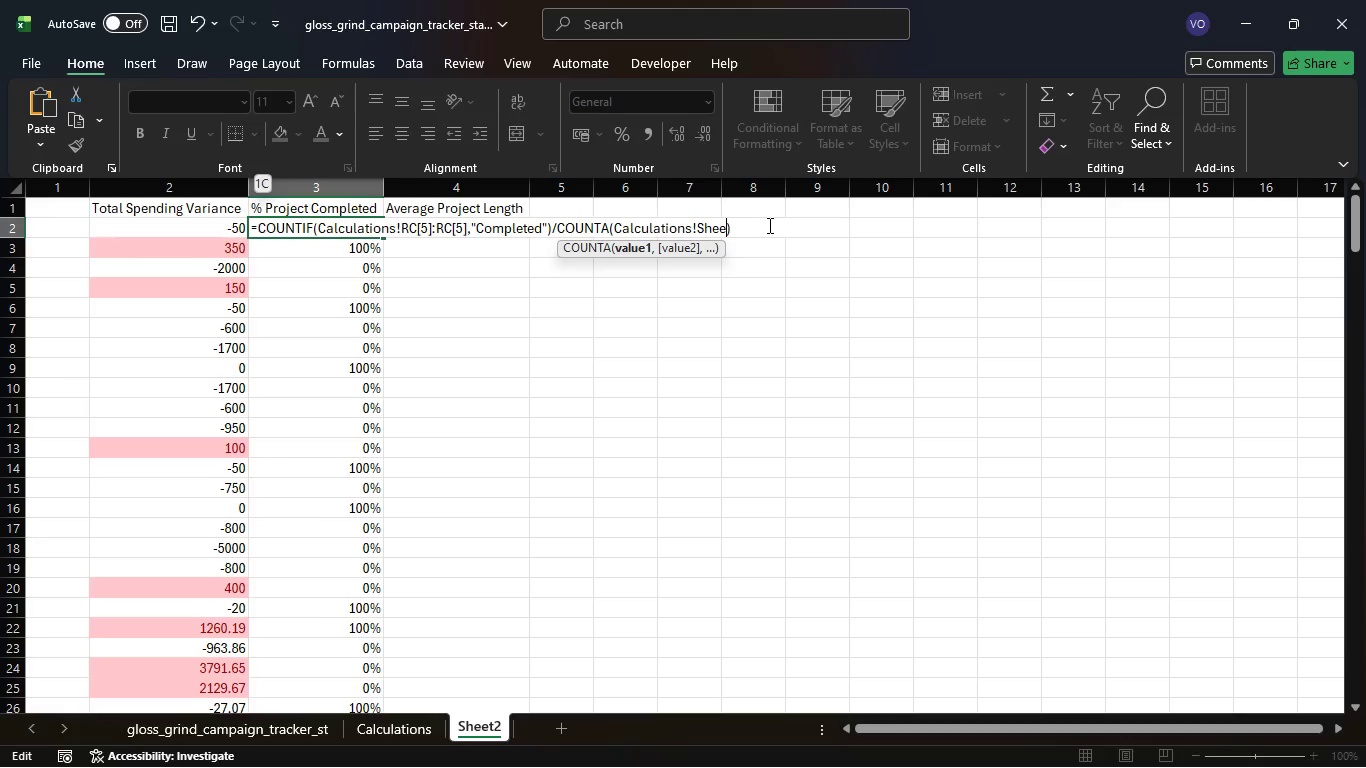 
key(Backspace)
 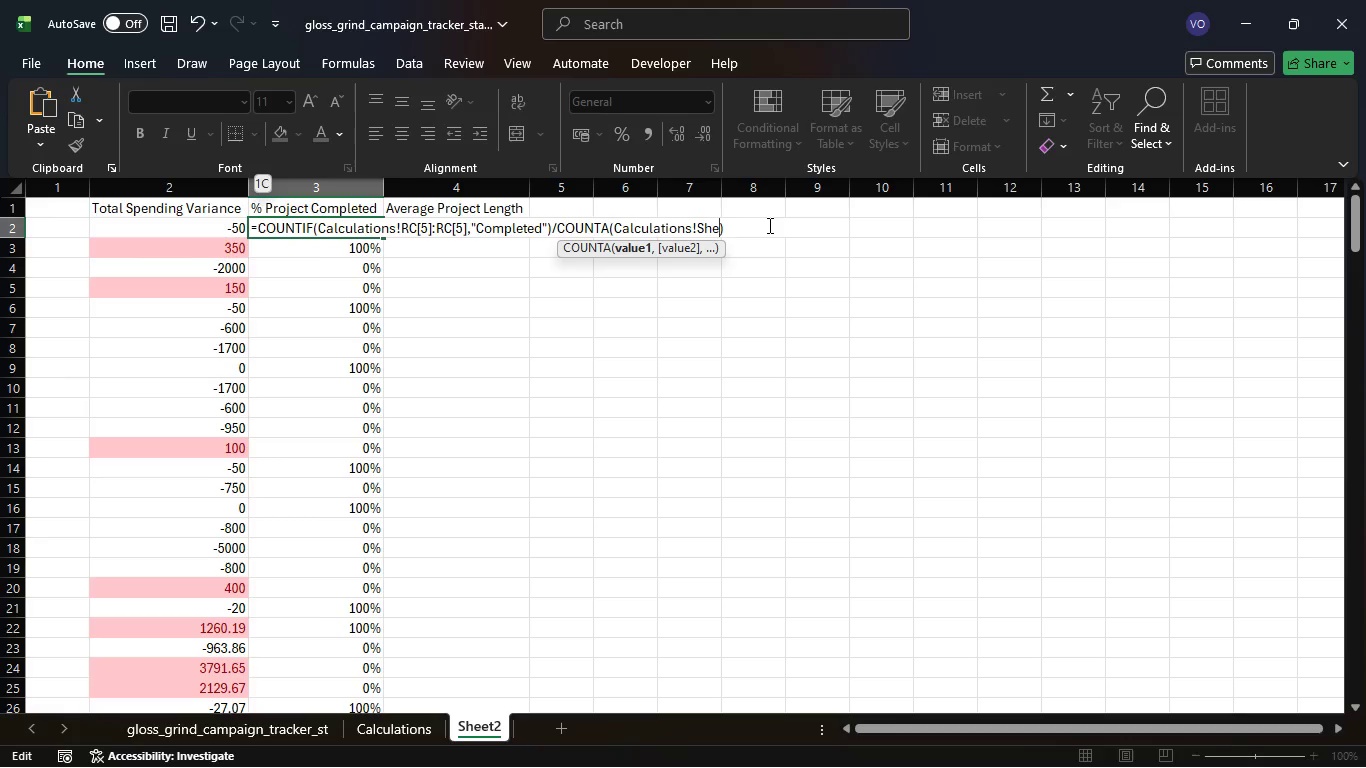 
key(Backspace)
 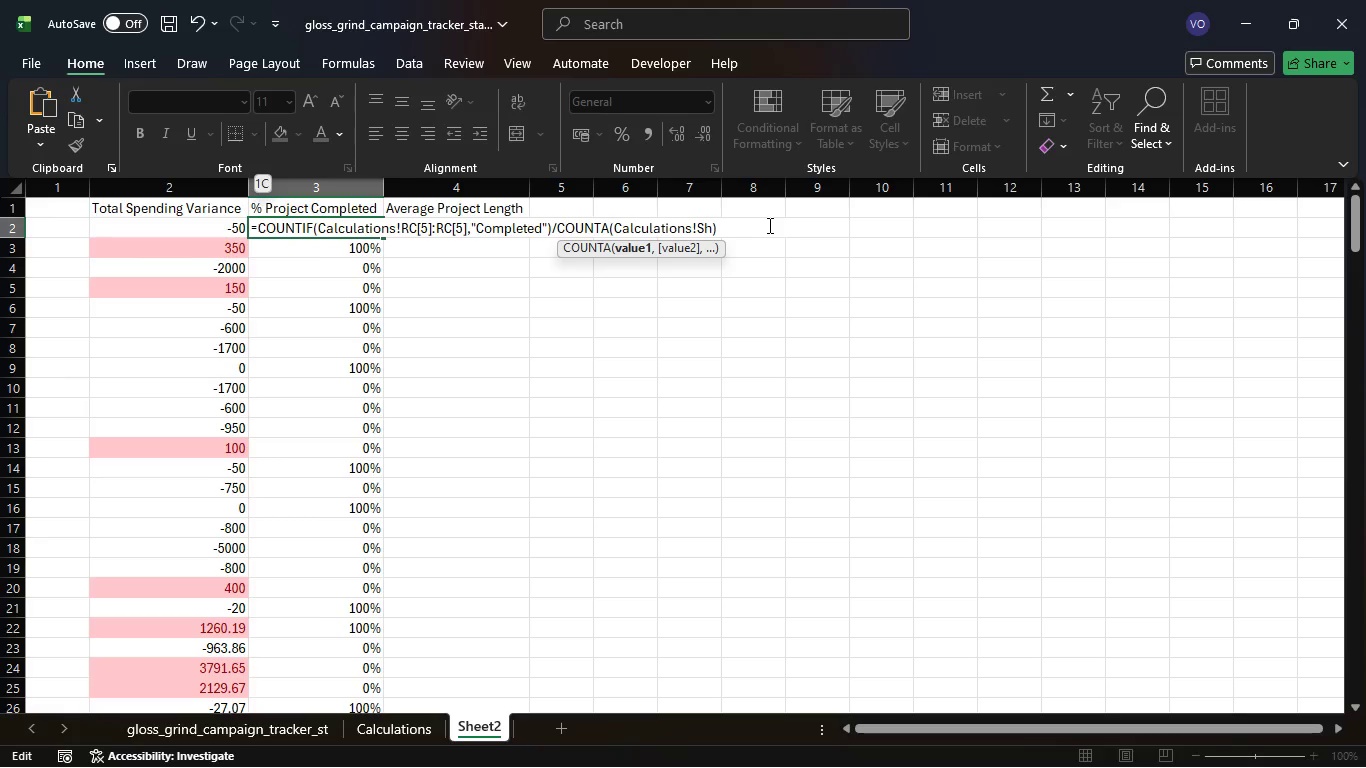 
key(Backspace)
 